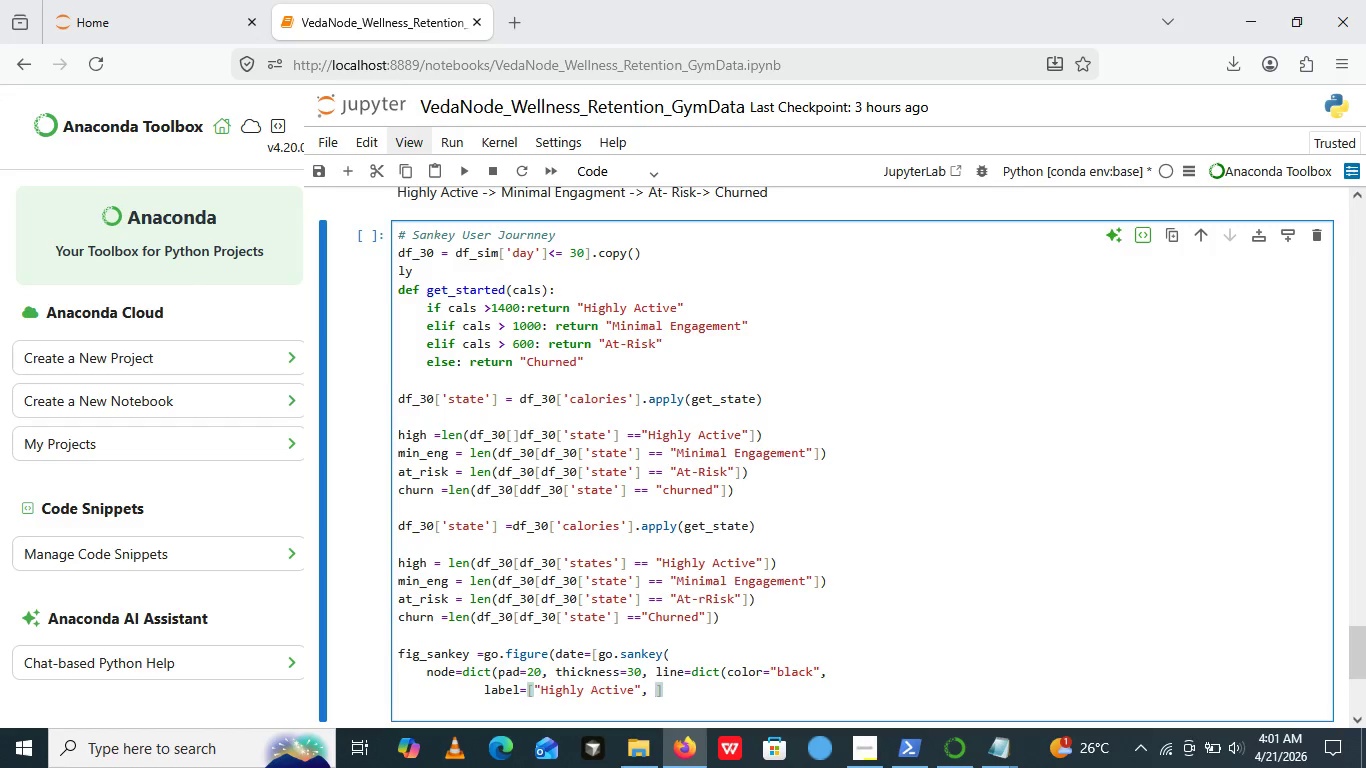 
key(Space)
 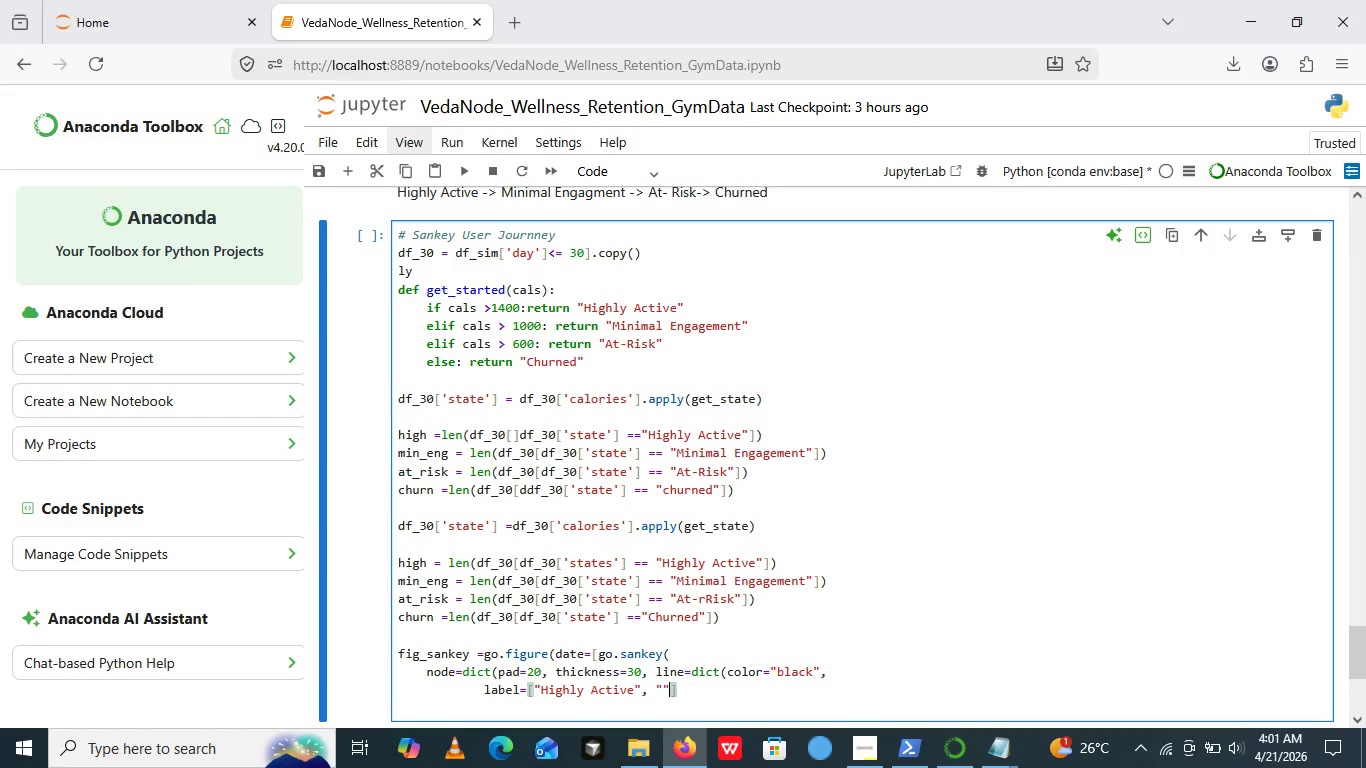 
key(Shift+Quote)
 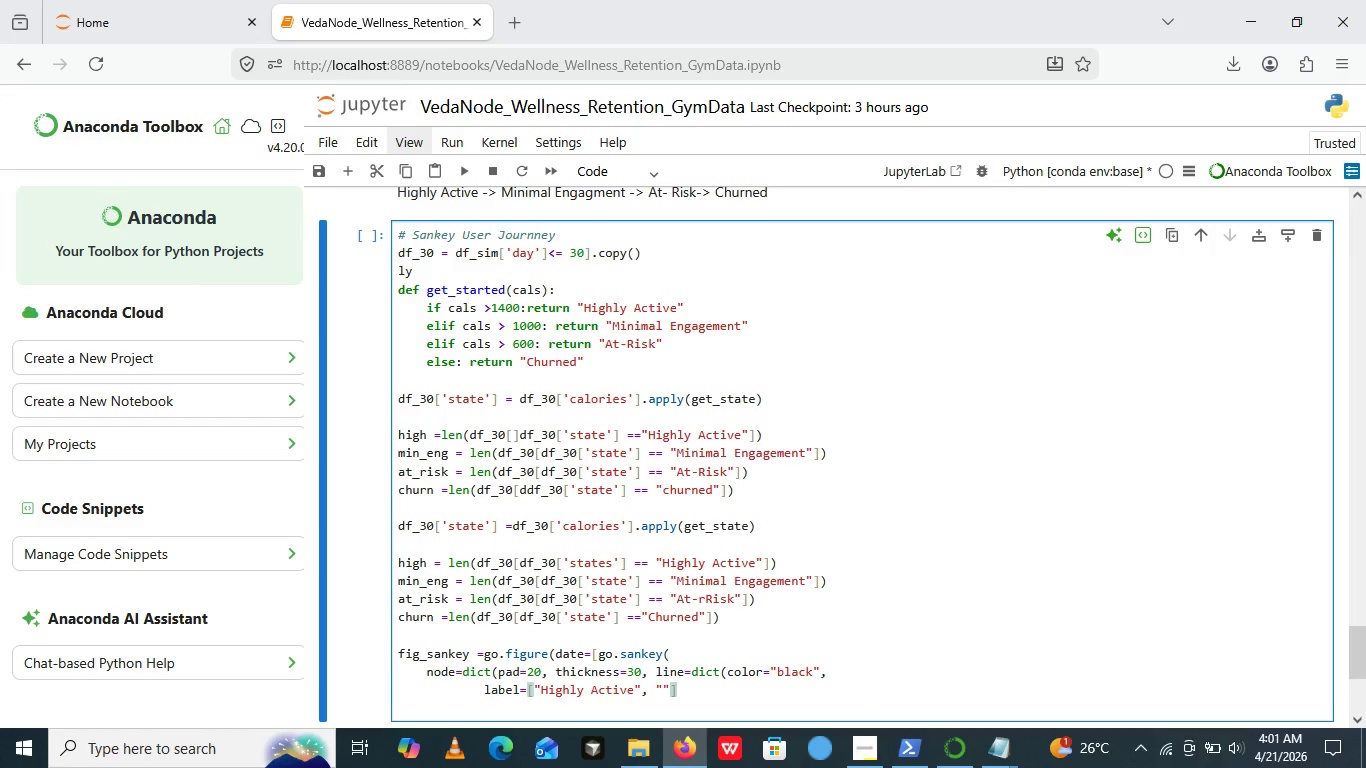 
key(Shift+Quote)
 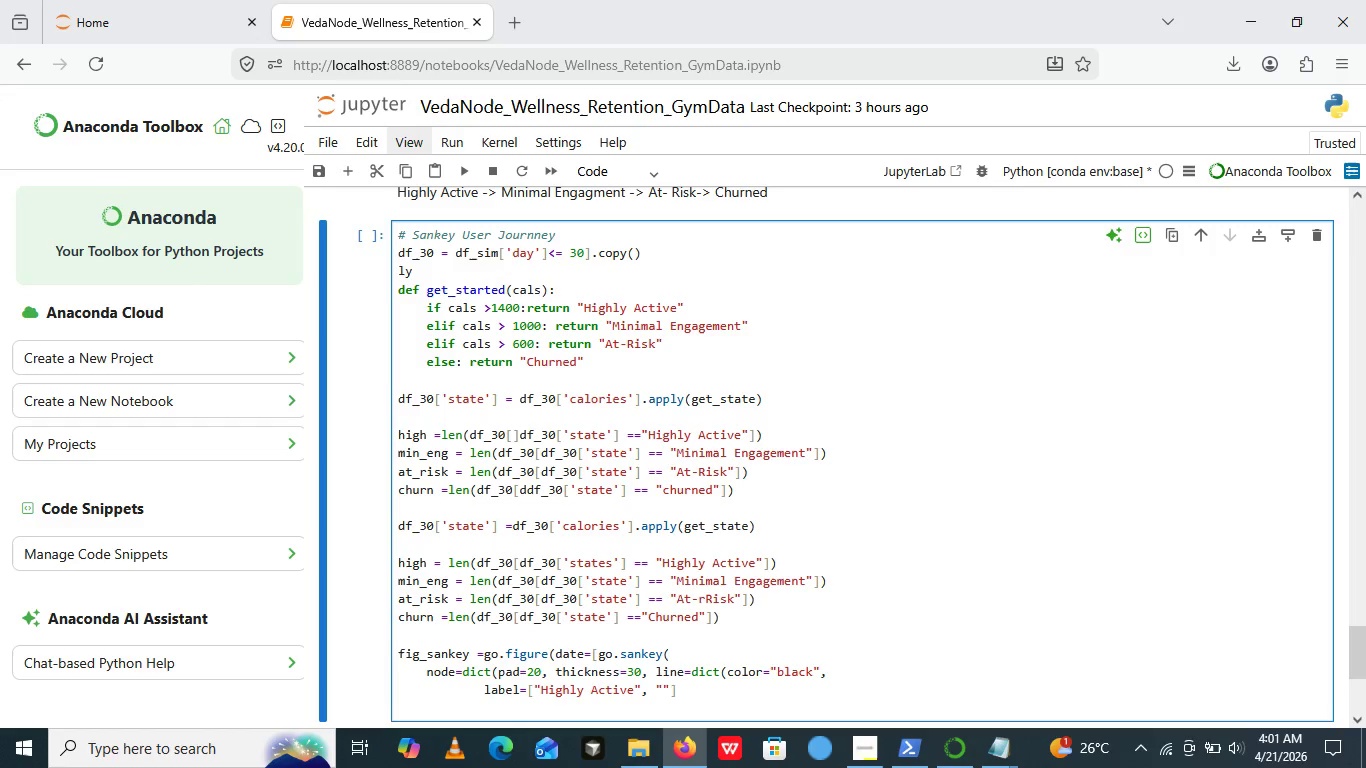 
key(ArrowLeft)
 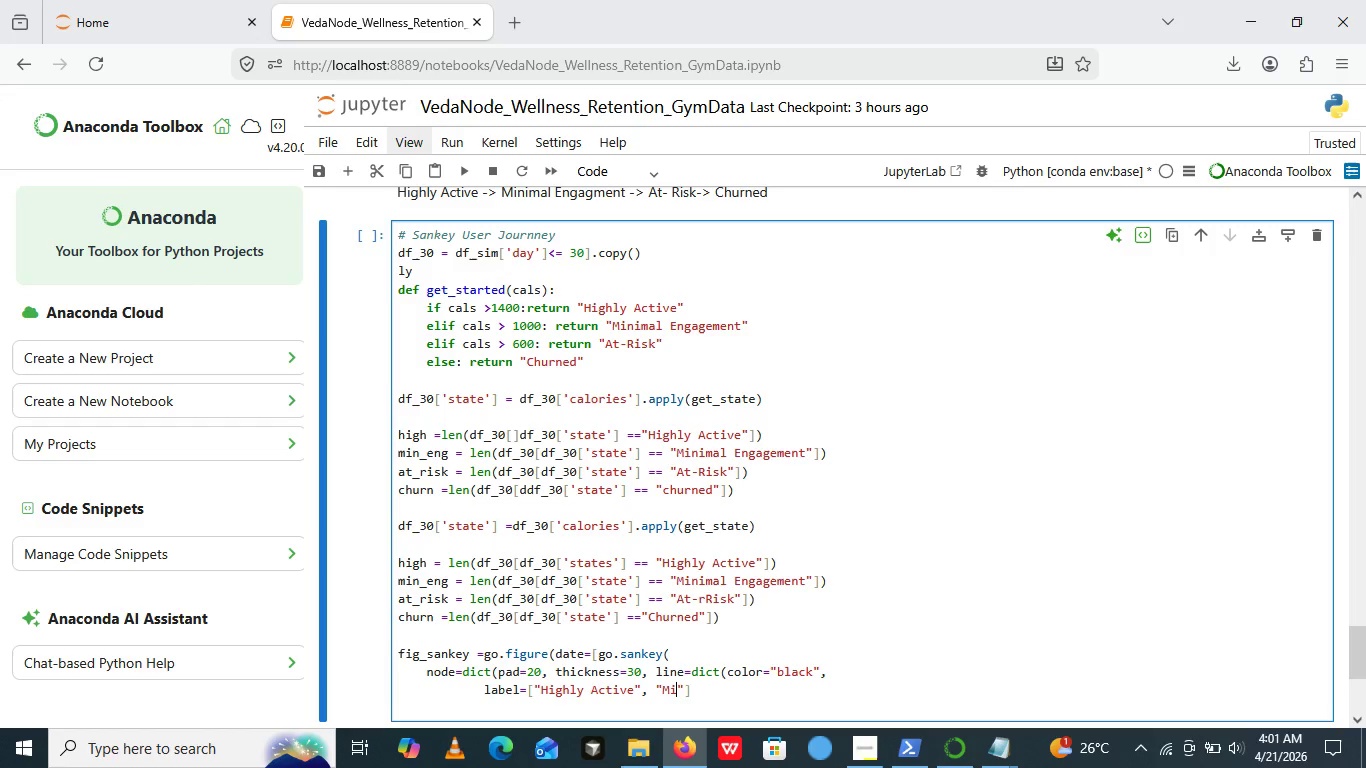 
type(Mim)
key(Backspace)
type(nimal)
 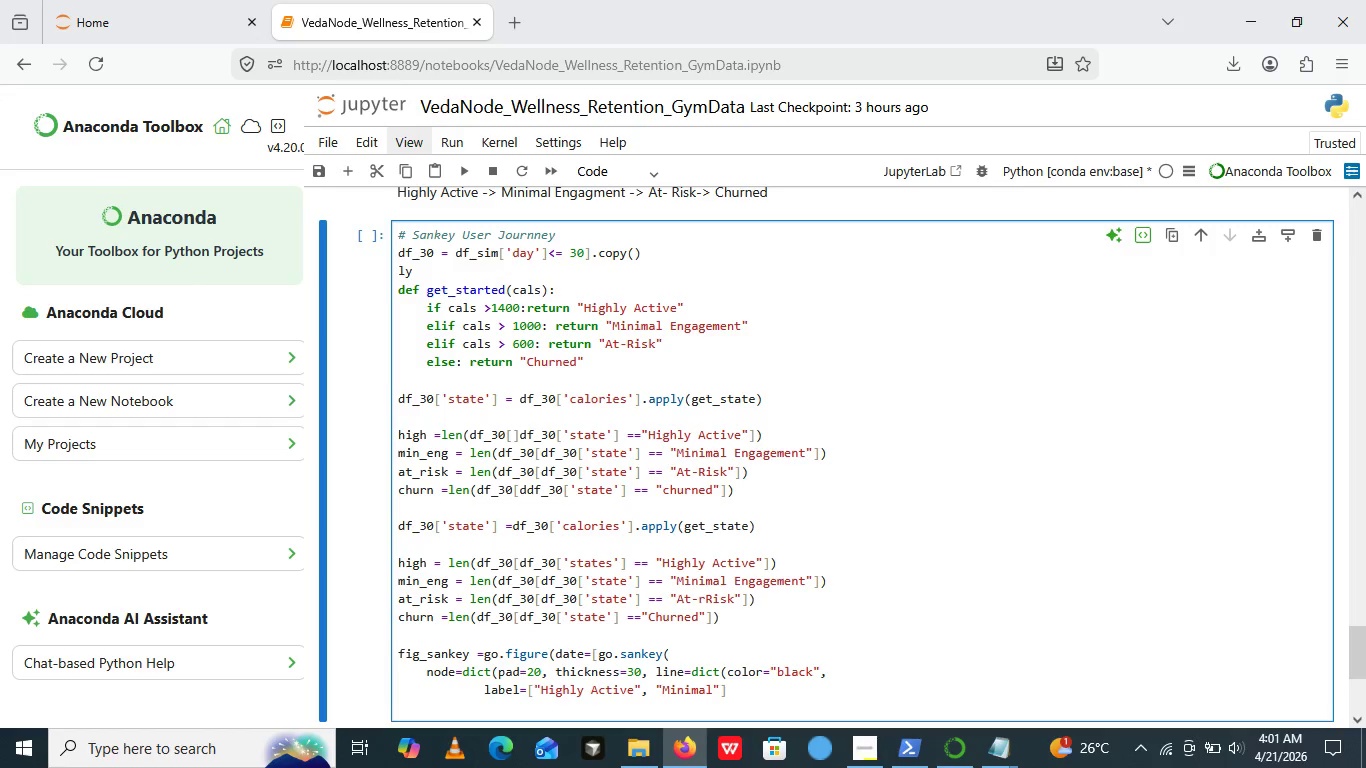 
type(Engag)
 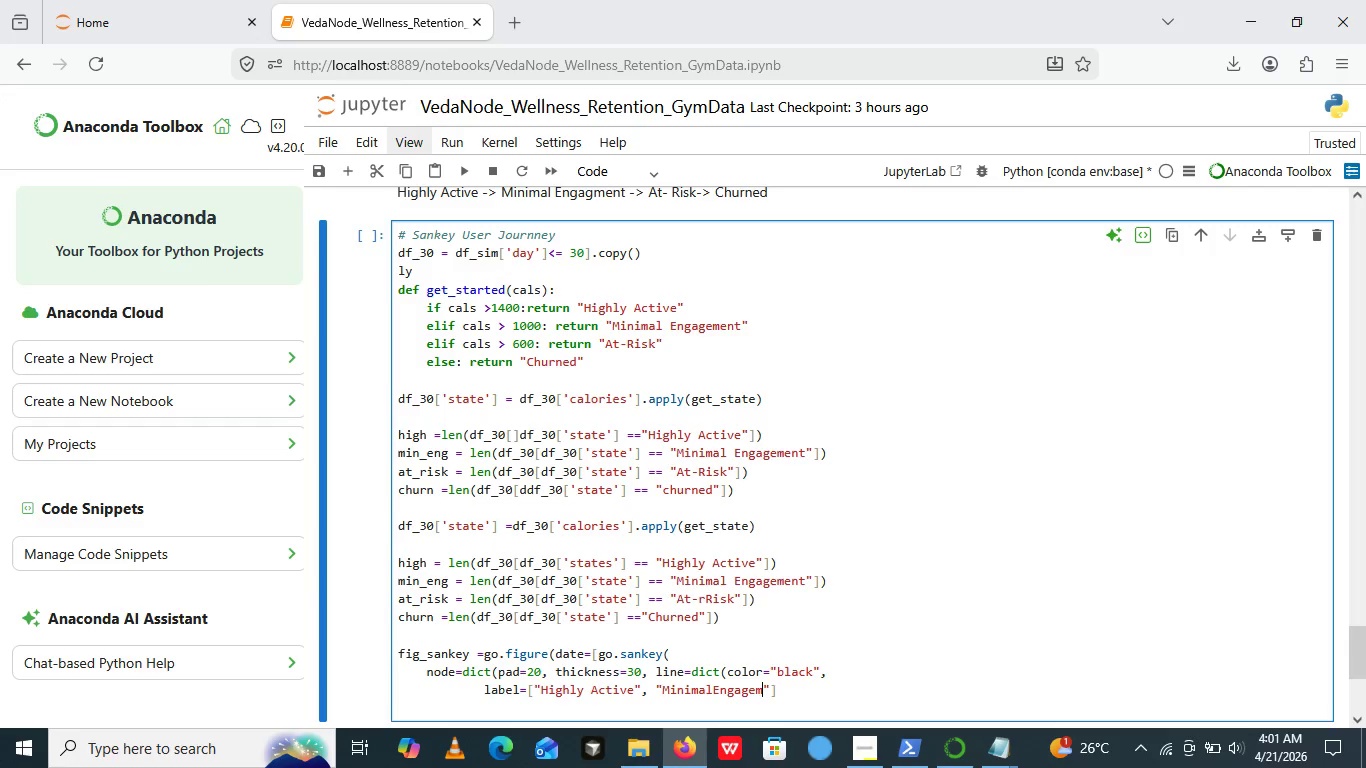 
type(ement)
 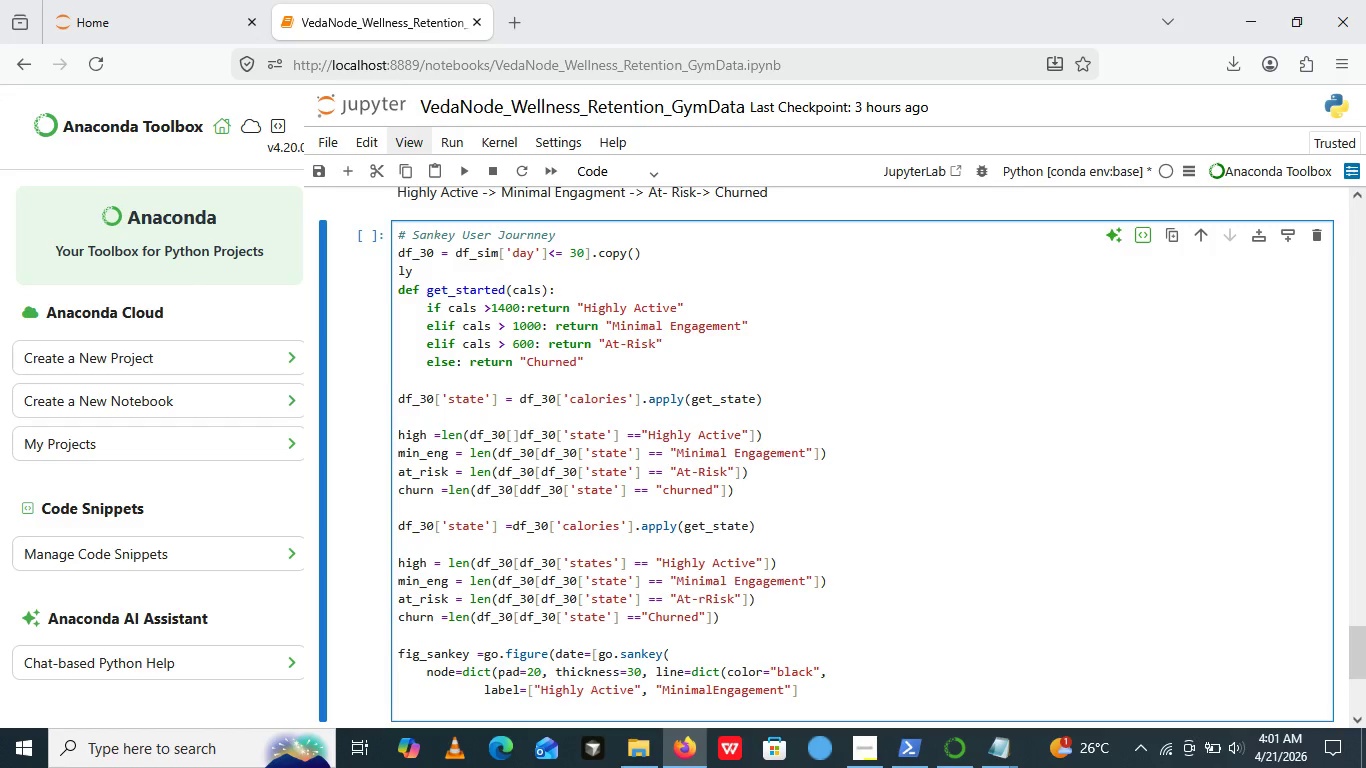 
wait(8.62)
 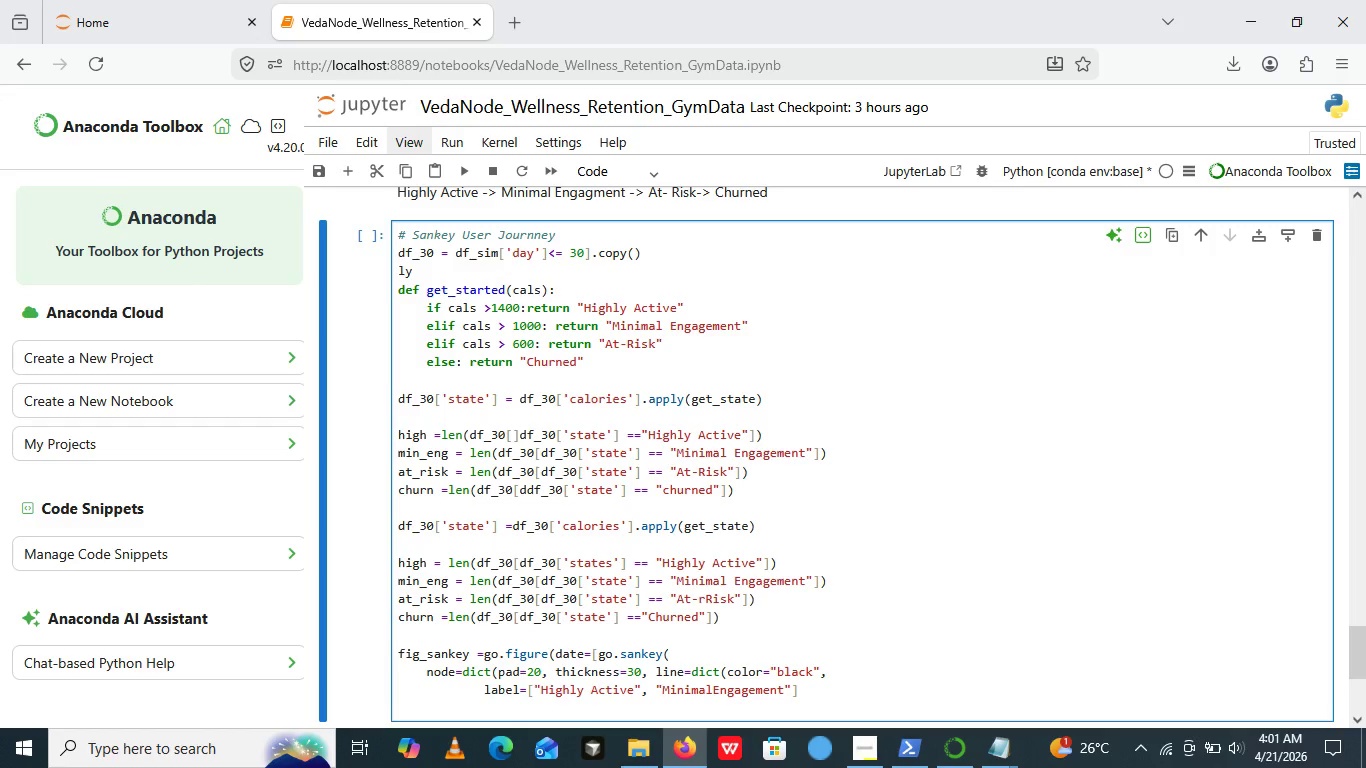 
left_click([714, 685])
 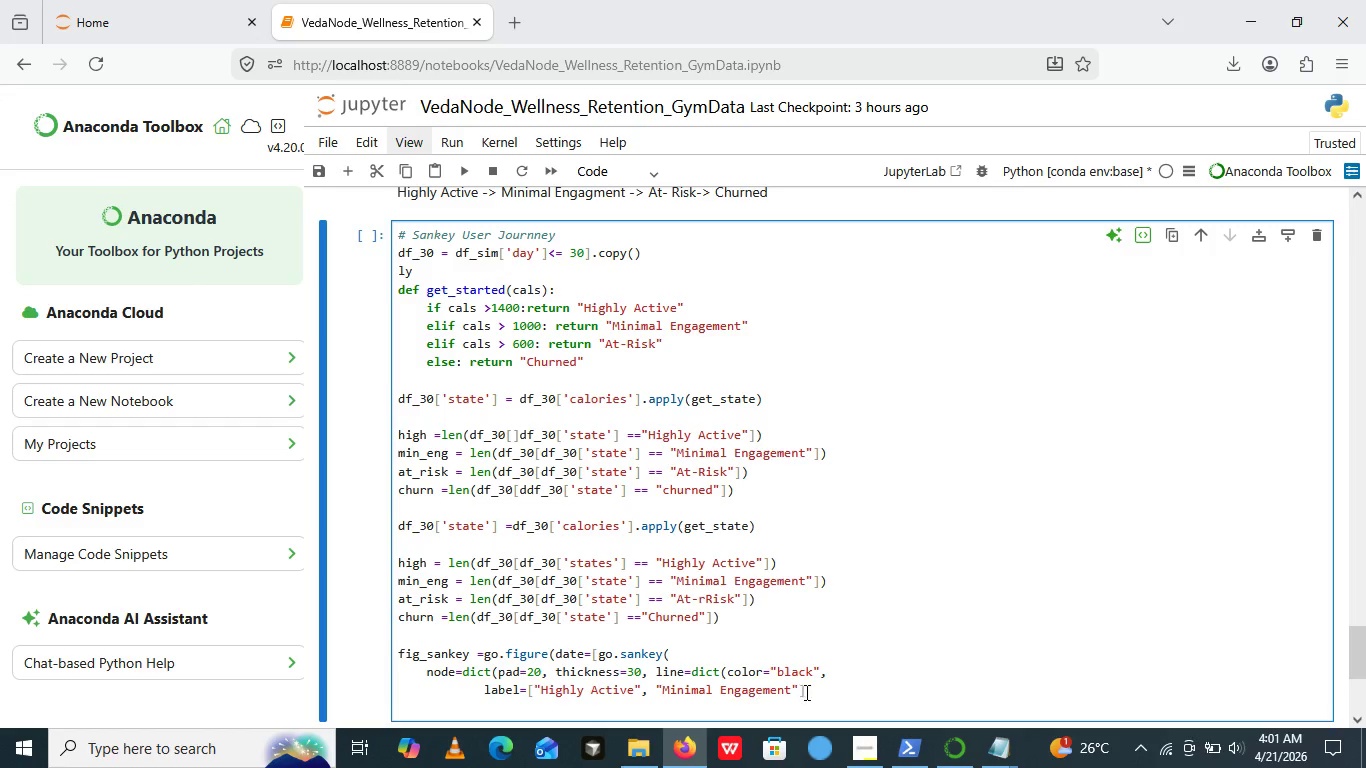 
key(Space)
 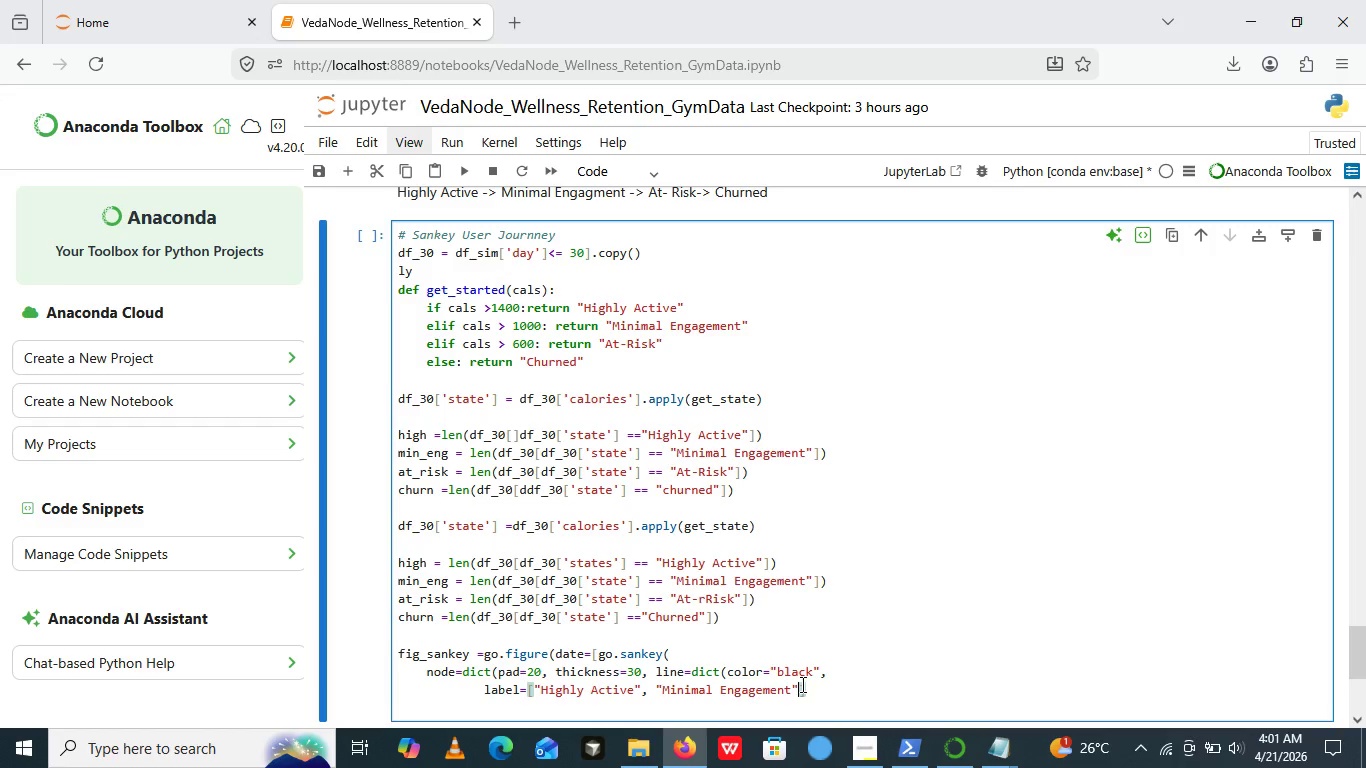 
left_click([801, 684])
 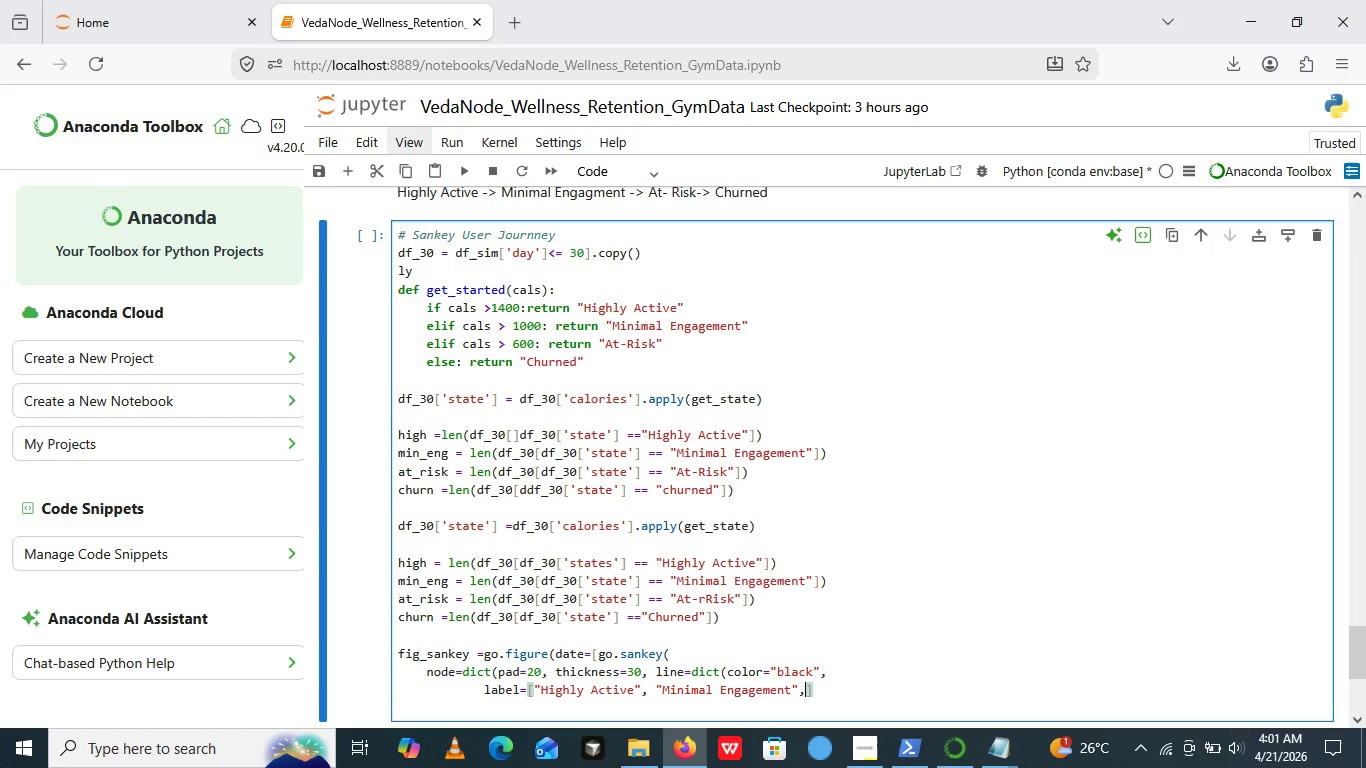 
key(Comma)
 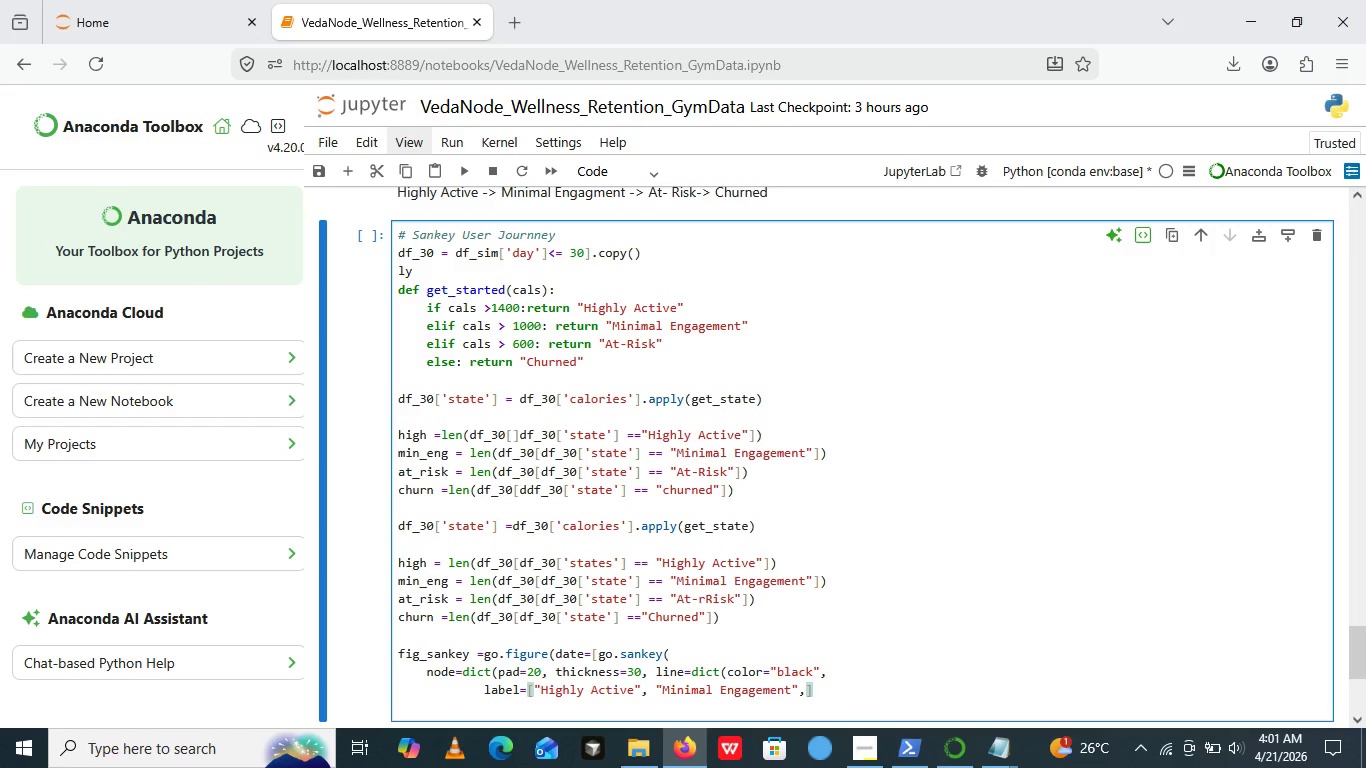 
wait(5.83)
 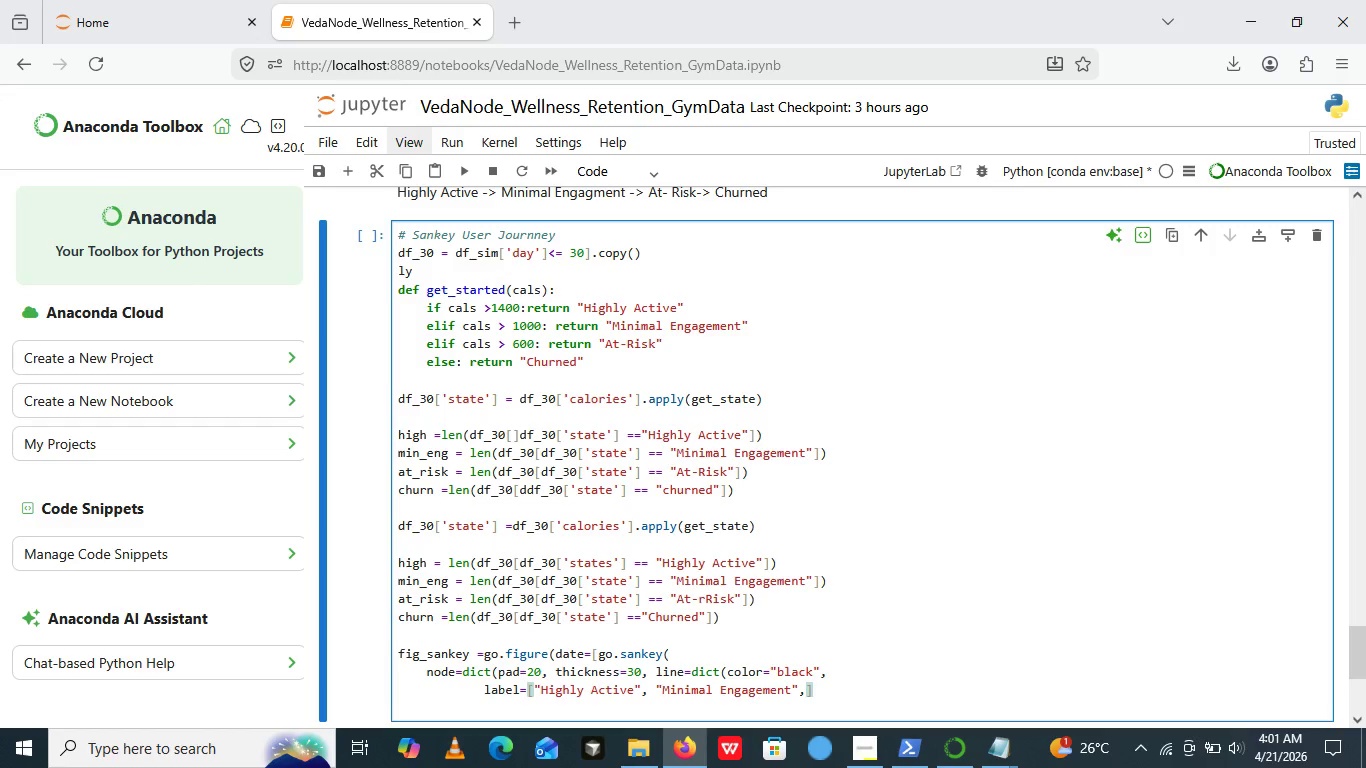 
key(Shift+Quote)
 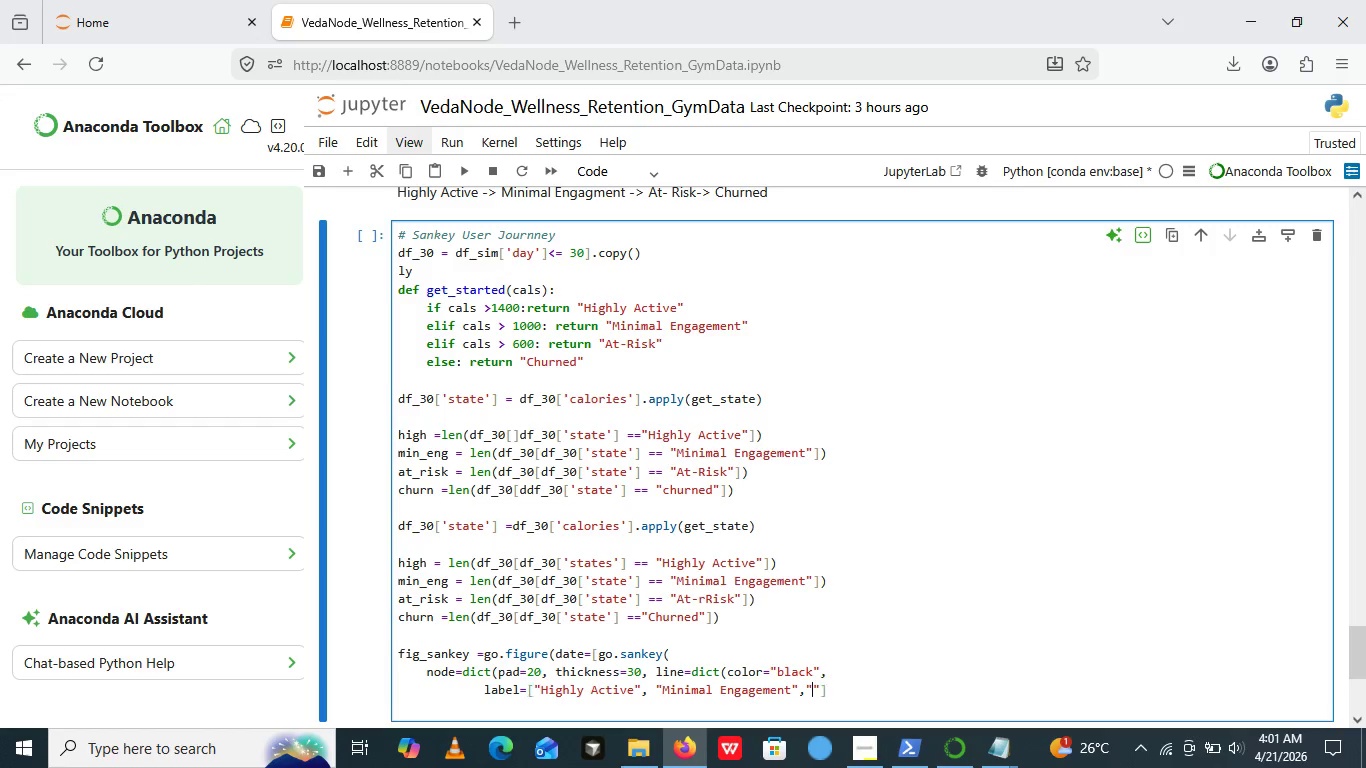 
key(Shift+Quote)
 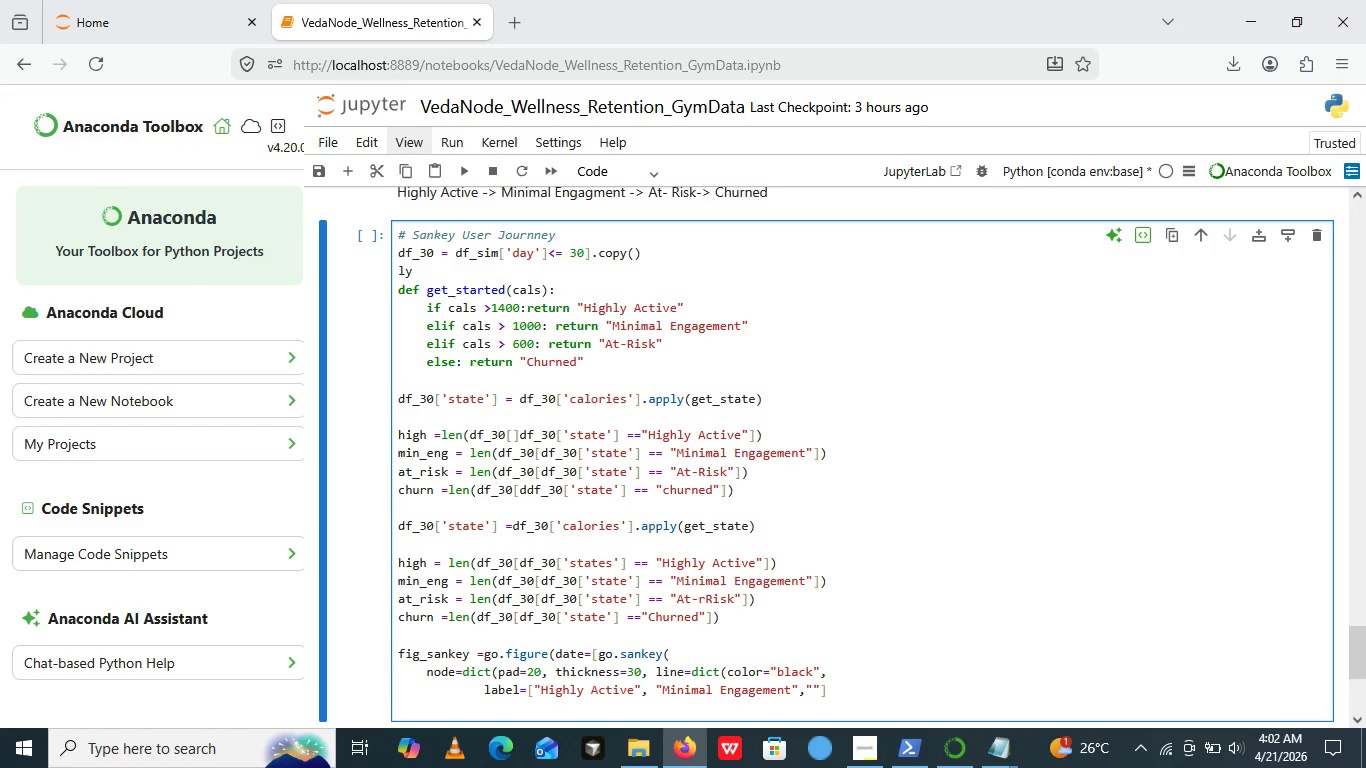 
key(ArrowLeft)
 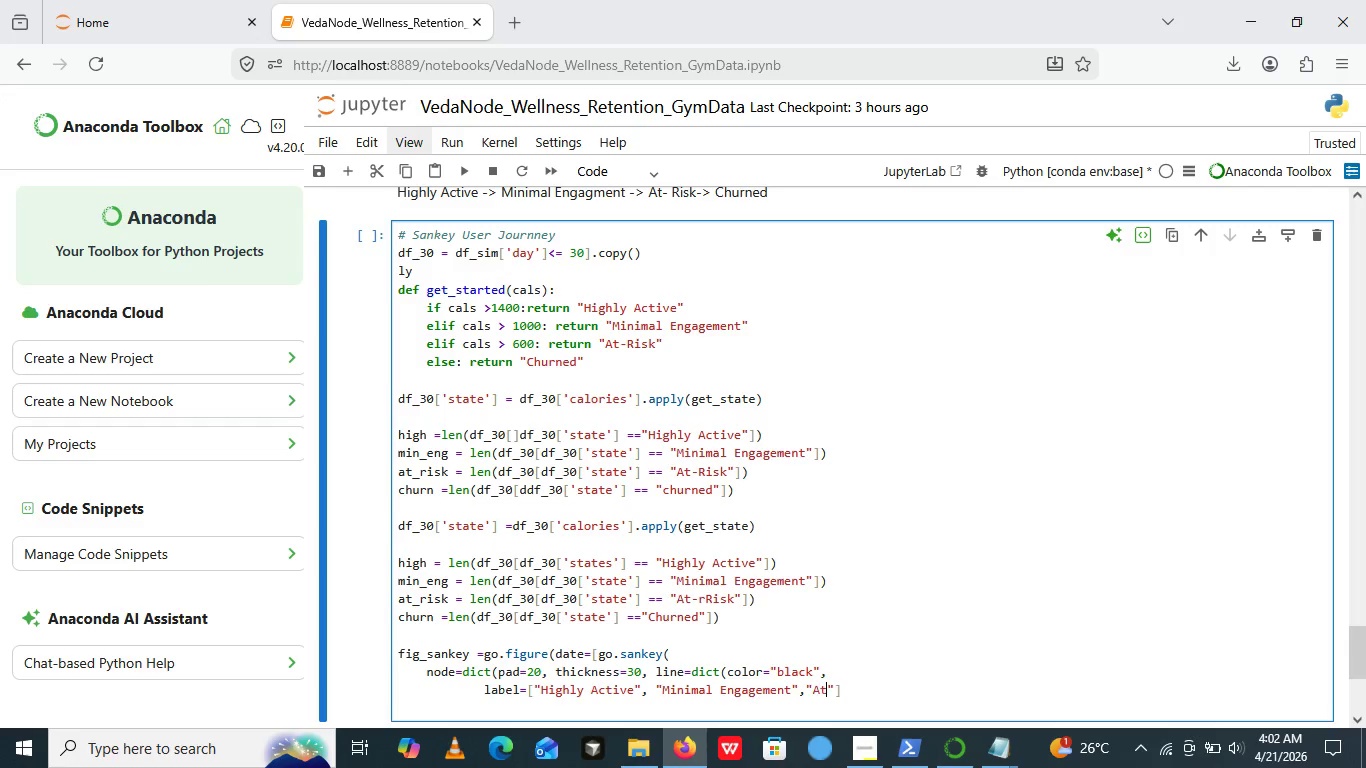 
type(At)
 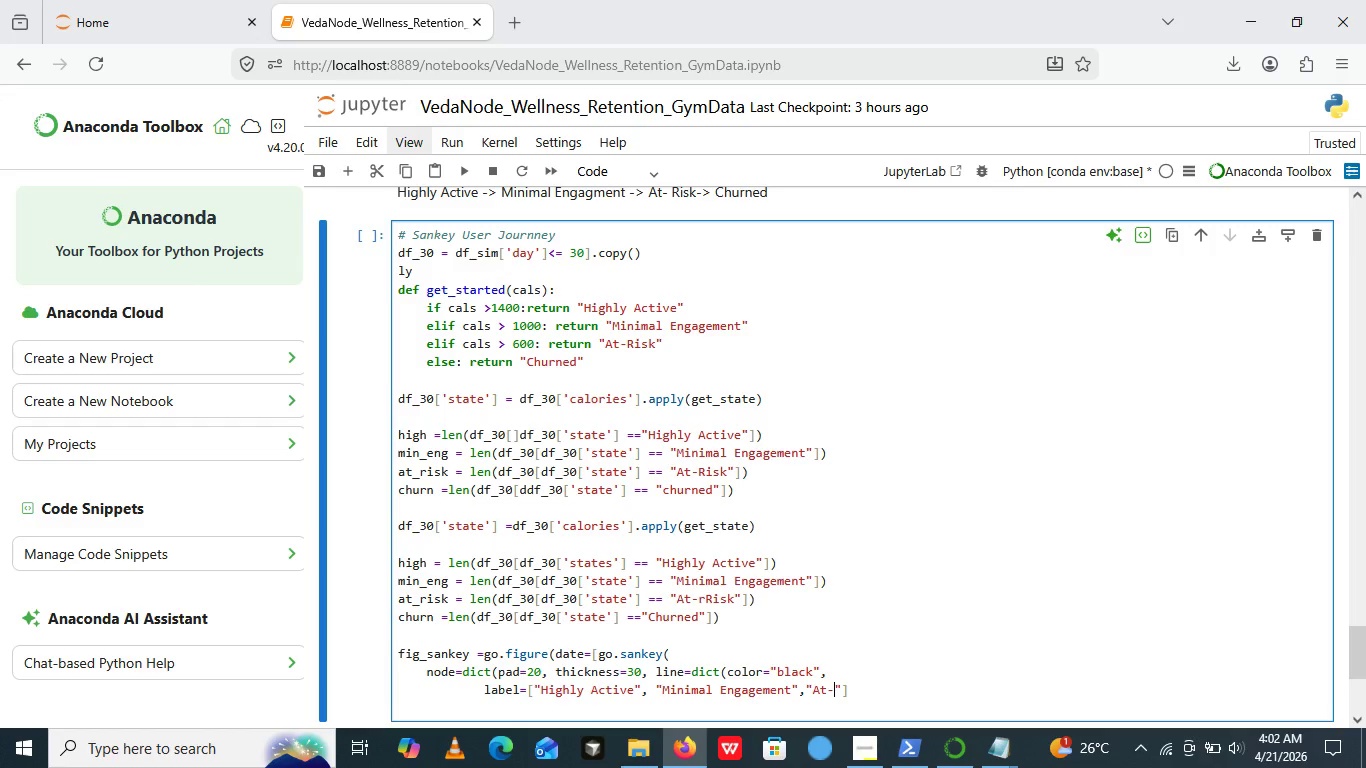 
type(-risck)
 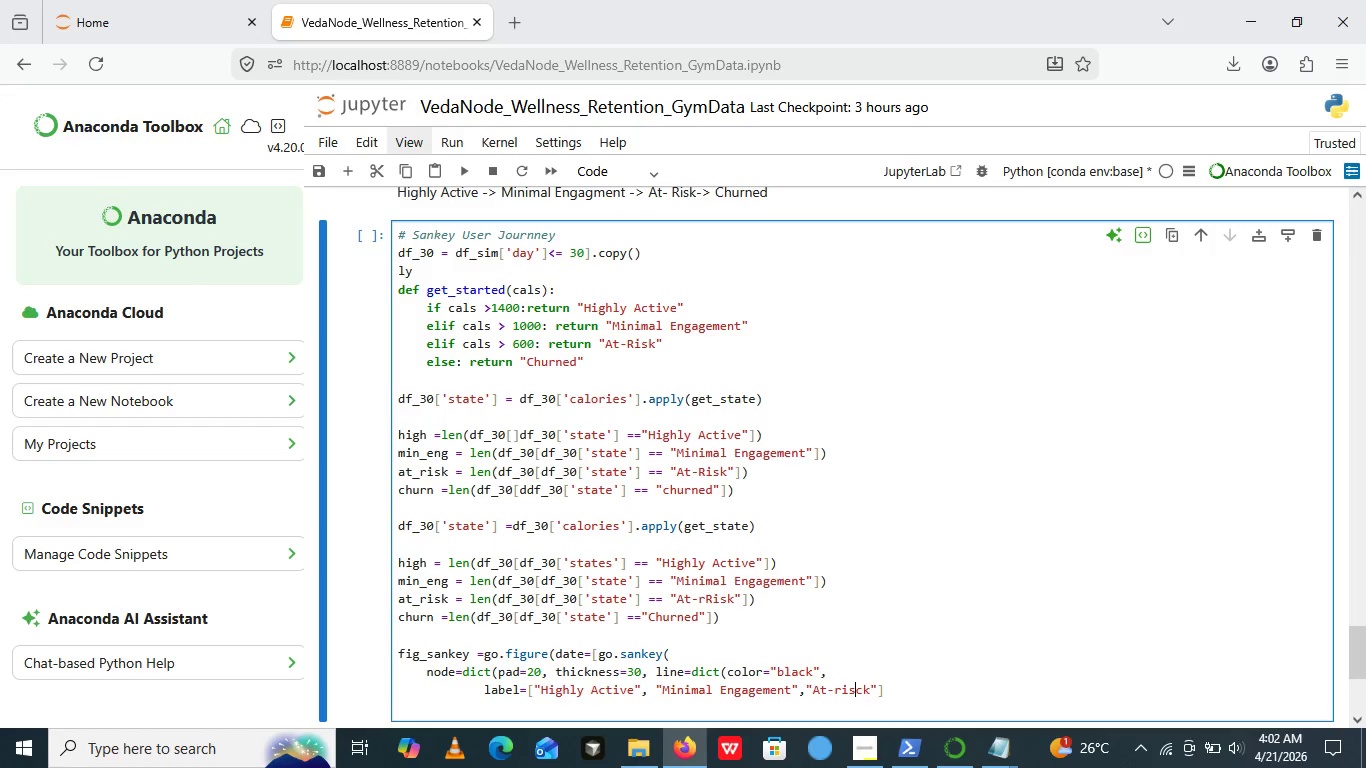 
key(ArrowLeft)
 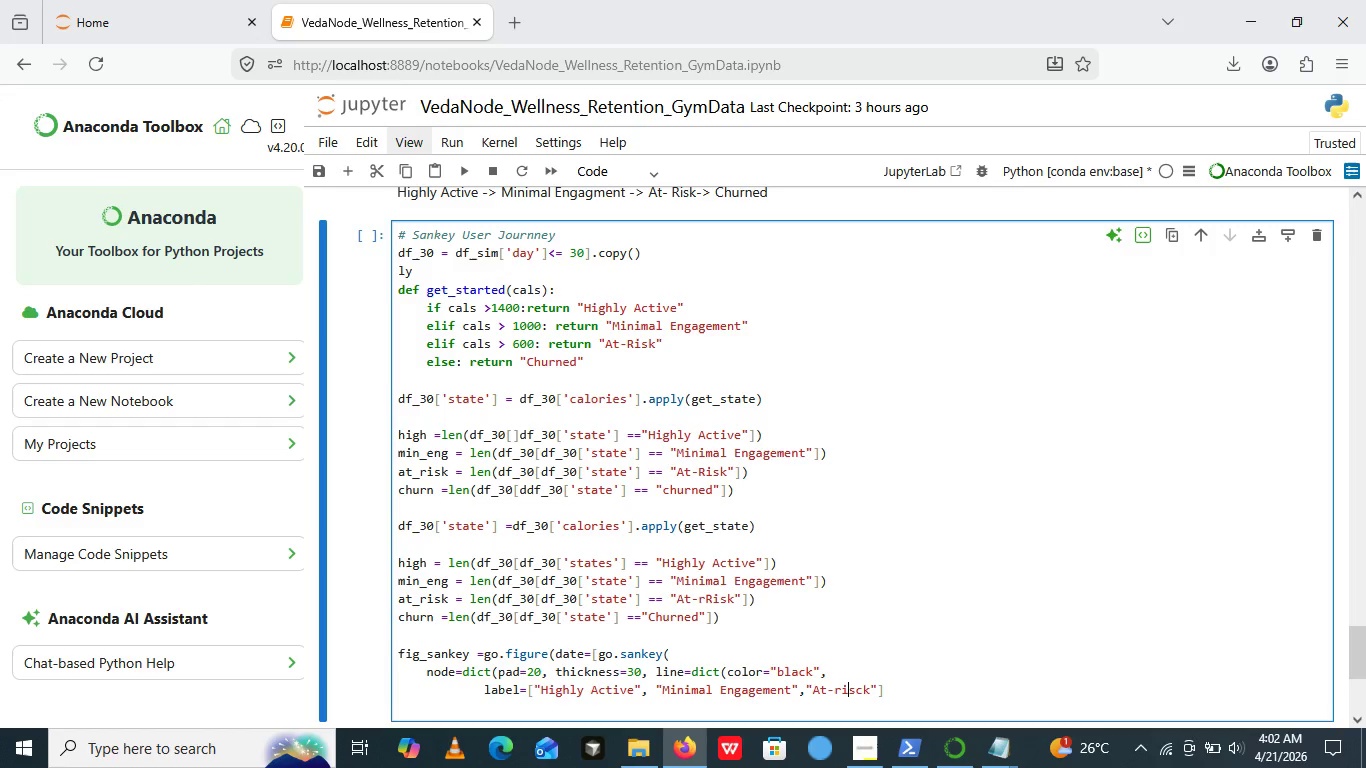 
key(ArrowLeft)
 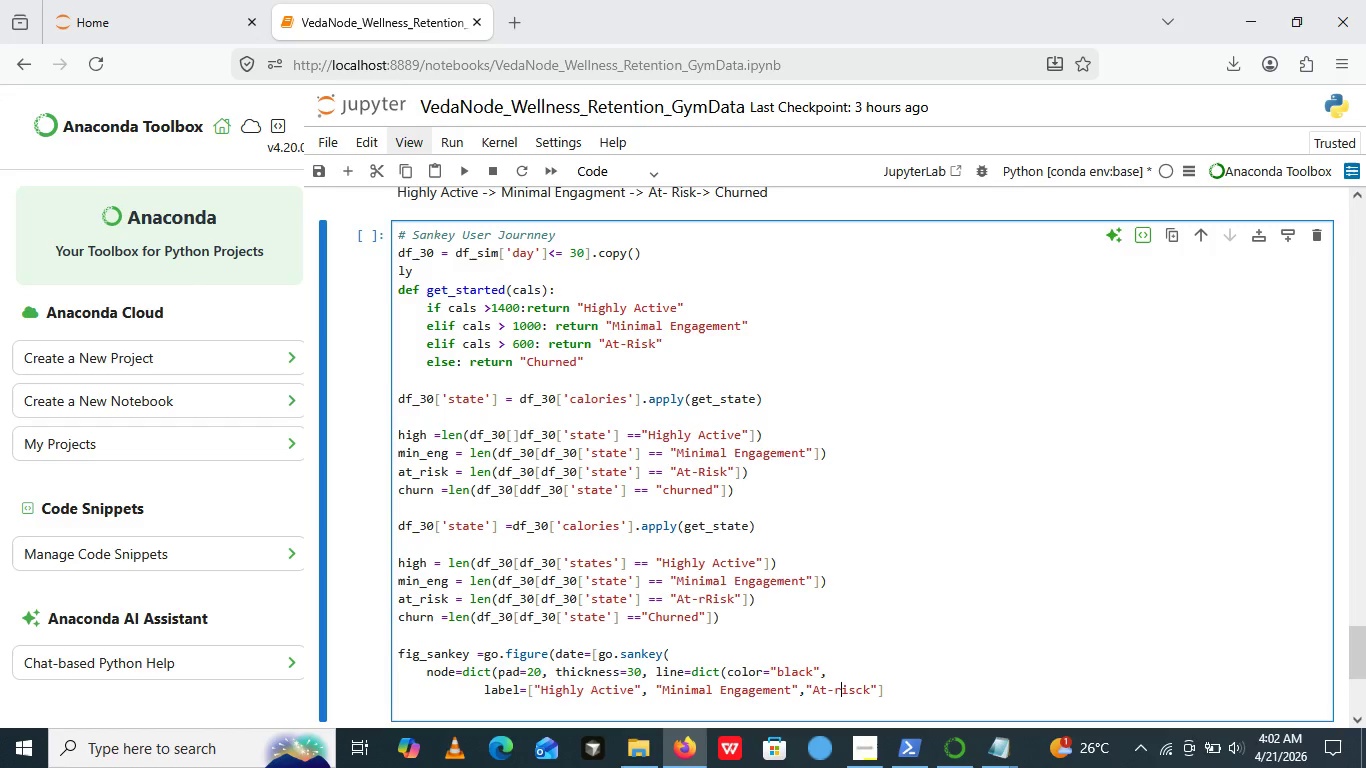 
key(ArrowLeft)
 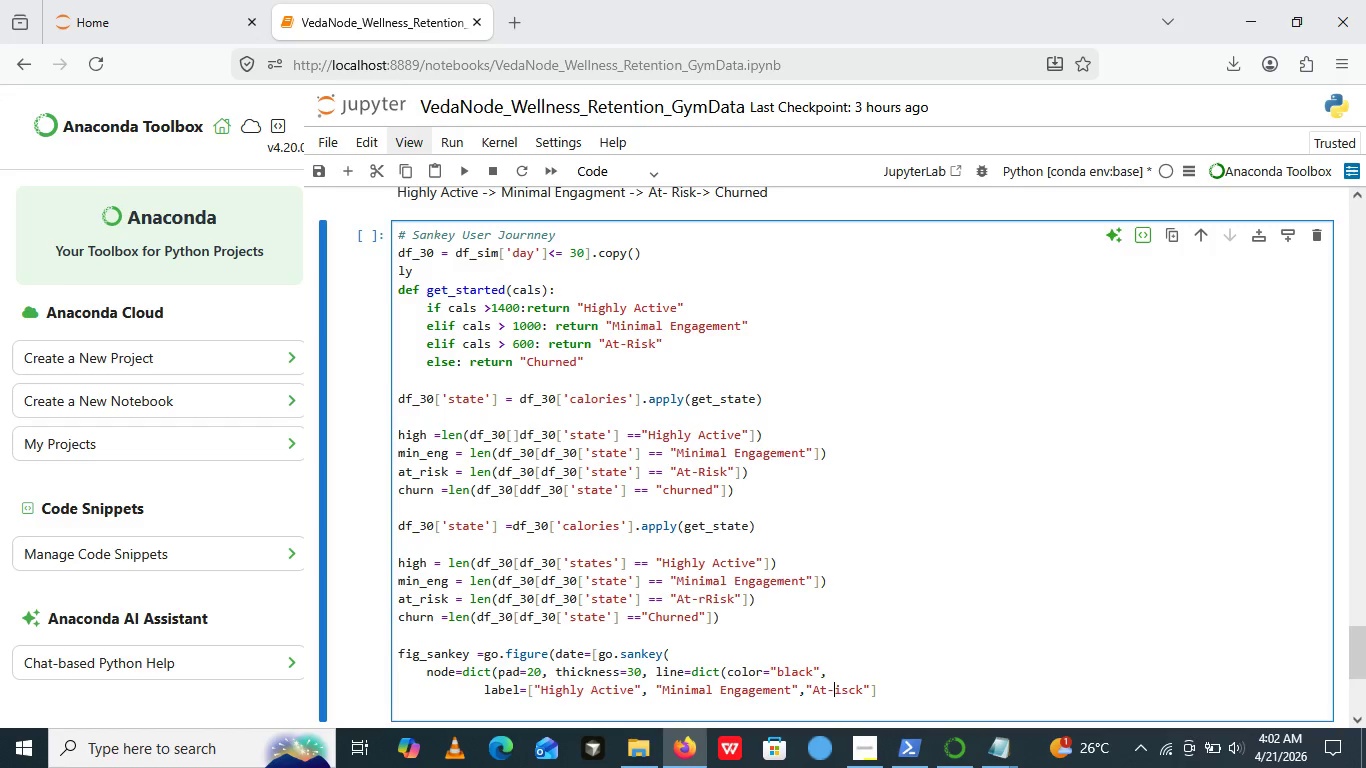 
key(ArrowLeft)
 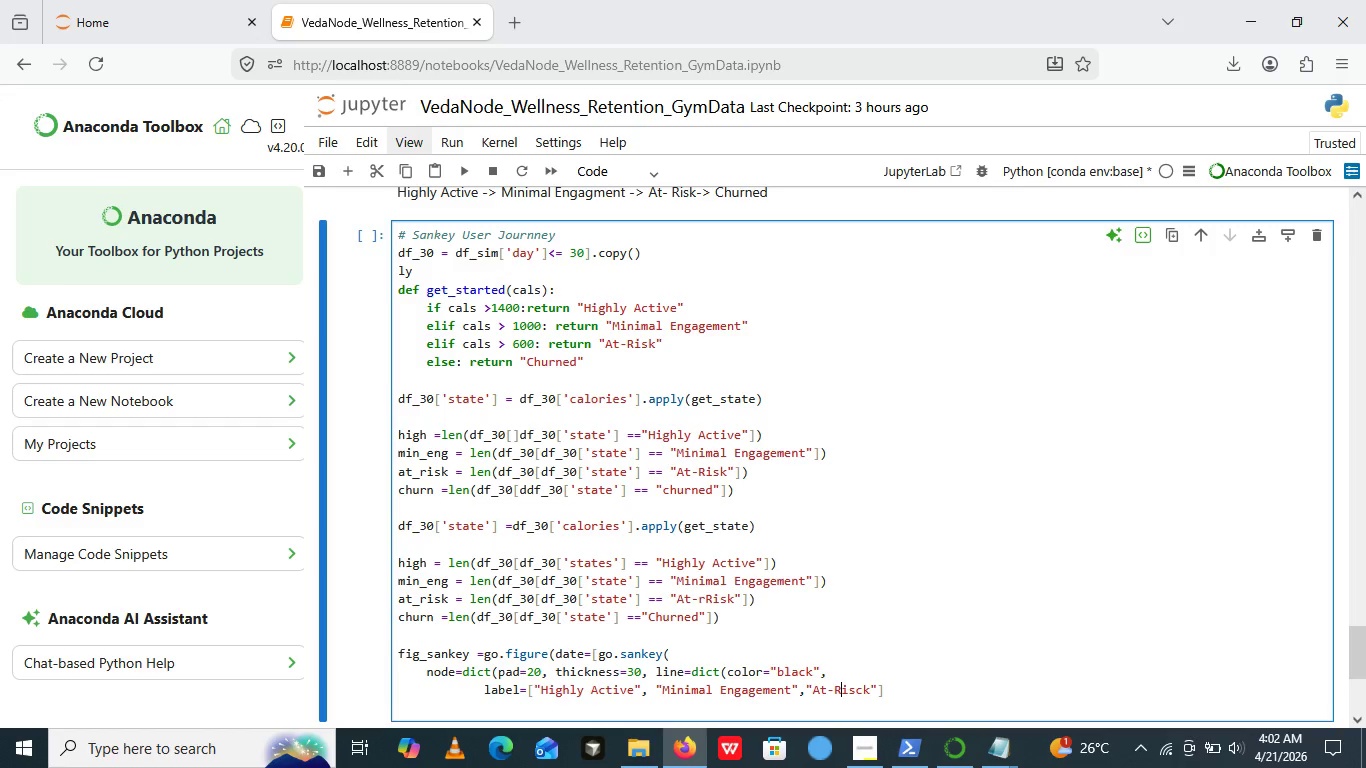 
key(Backspace)
 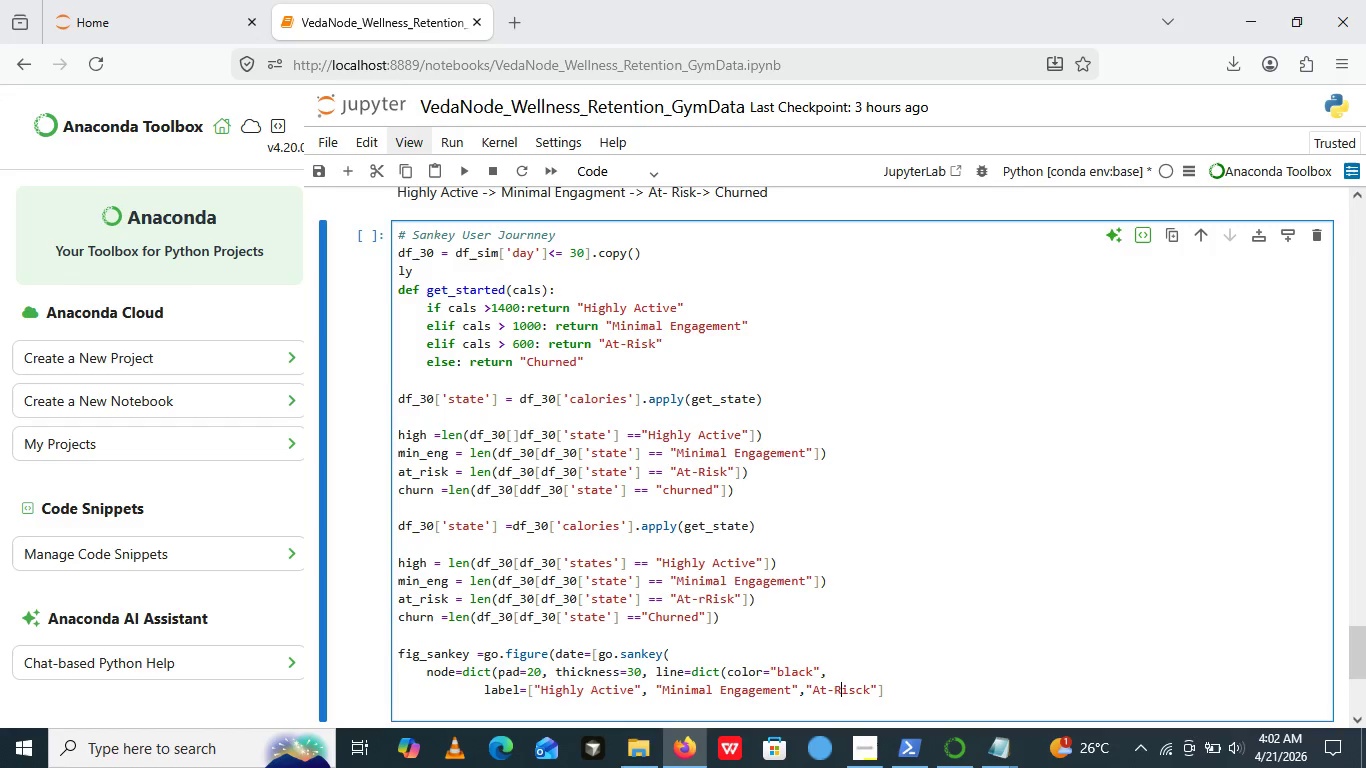 
key(Shift+ShiftLeft)
 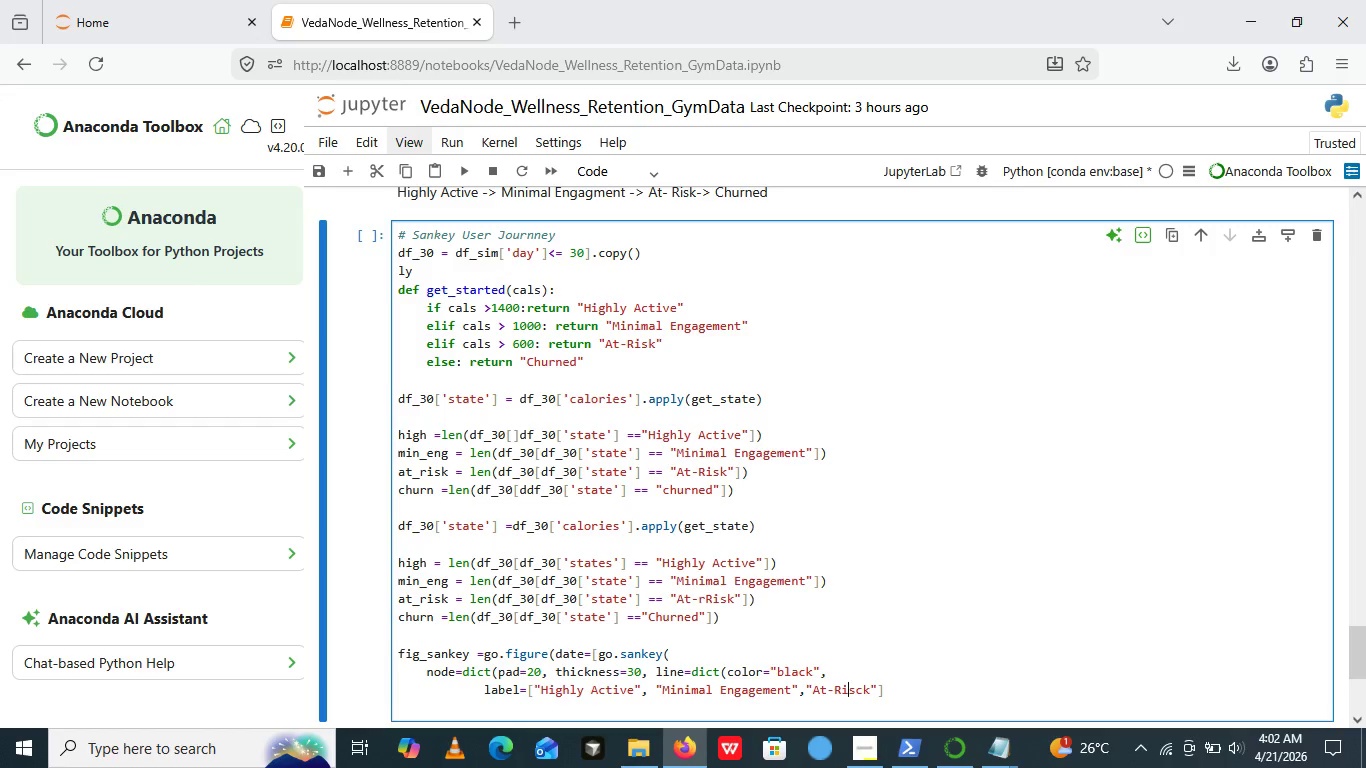 
key(Shift+R)
 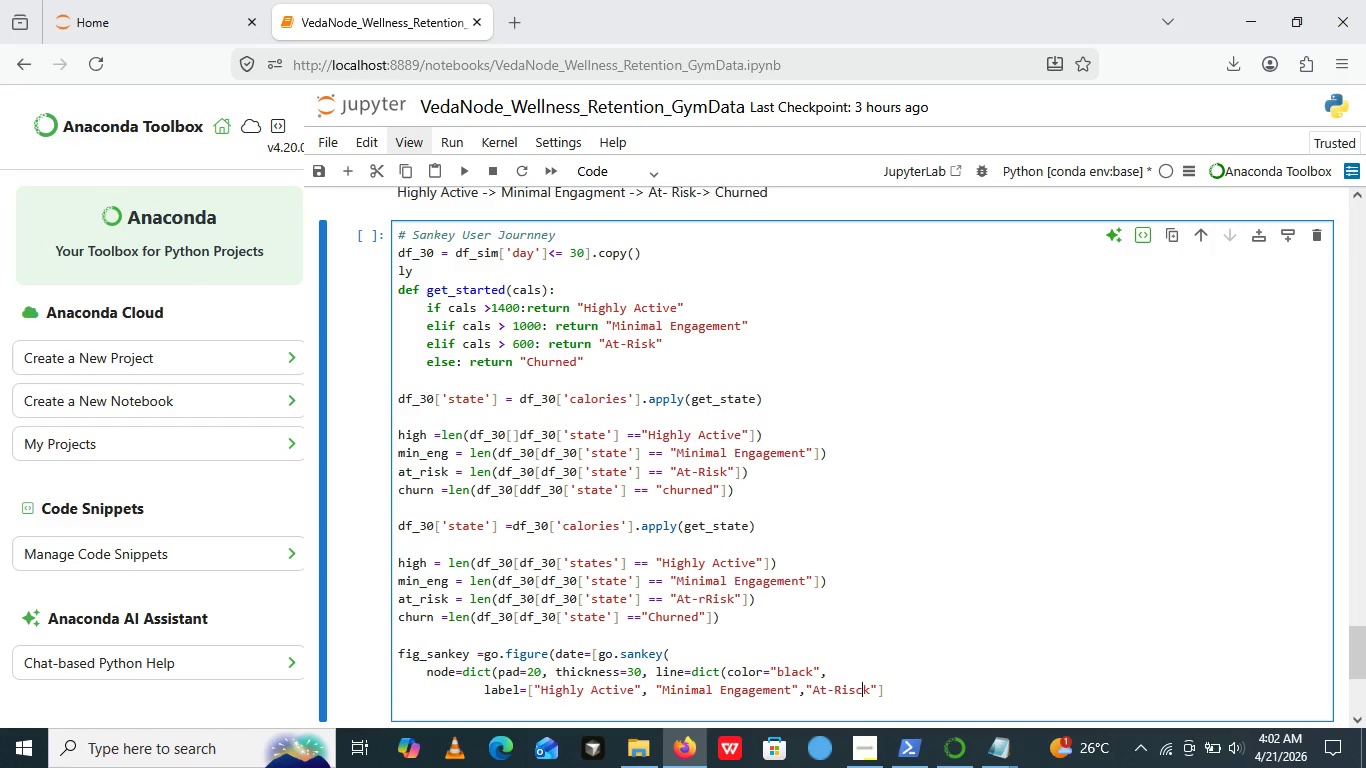 
key(ArrowRight)
 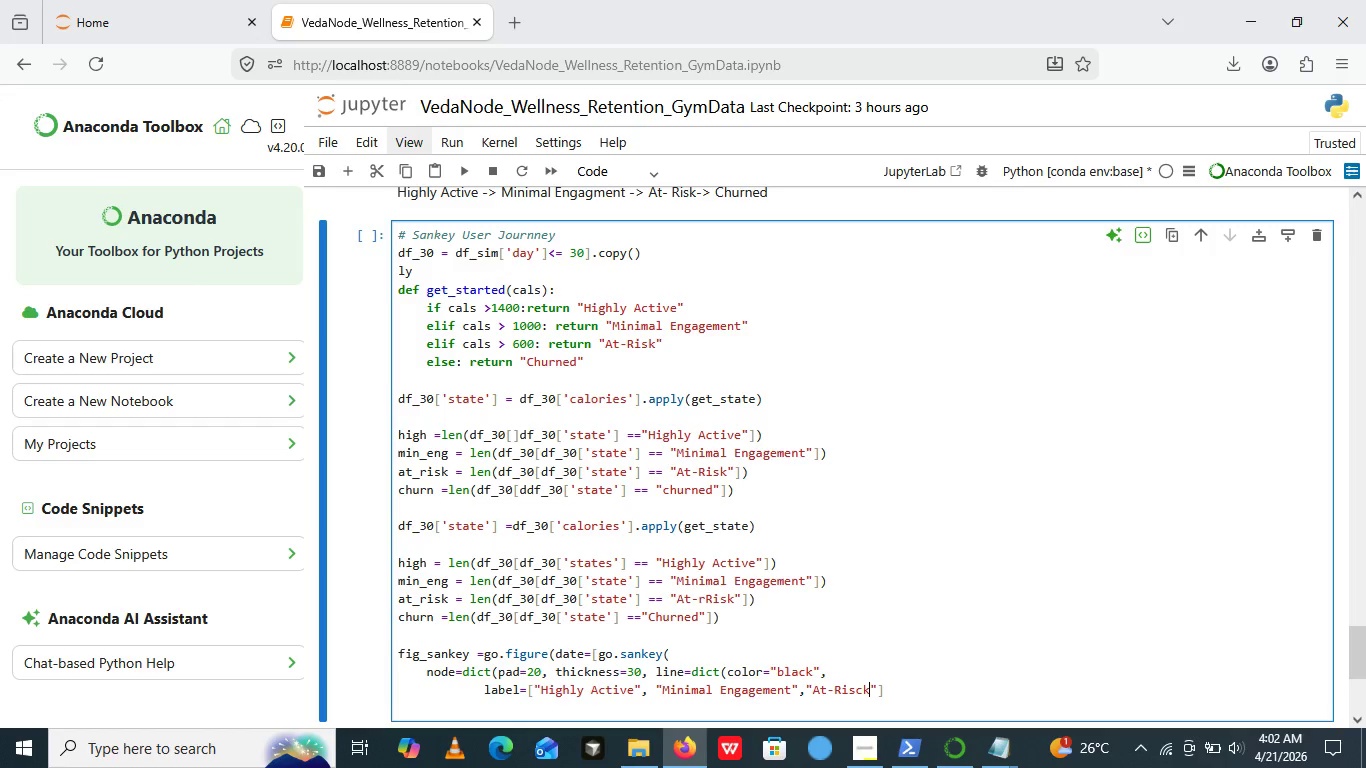 
key(ArrowRight)
 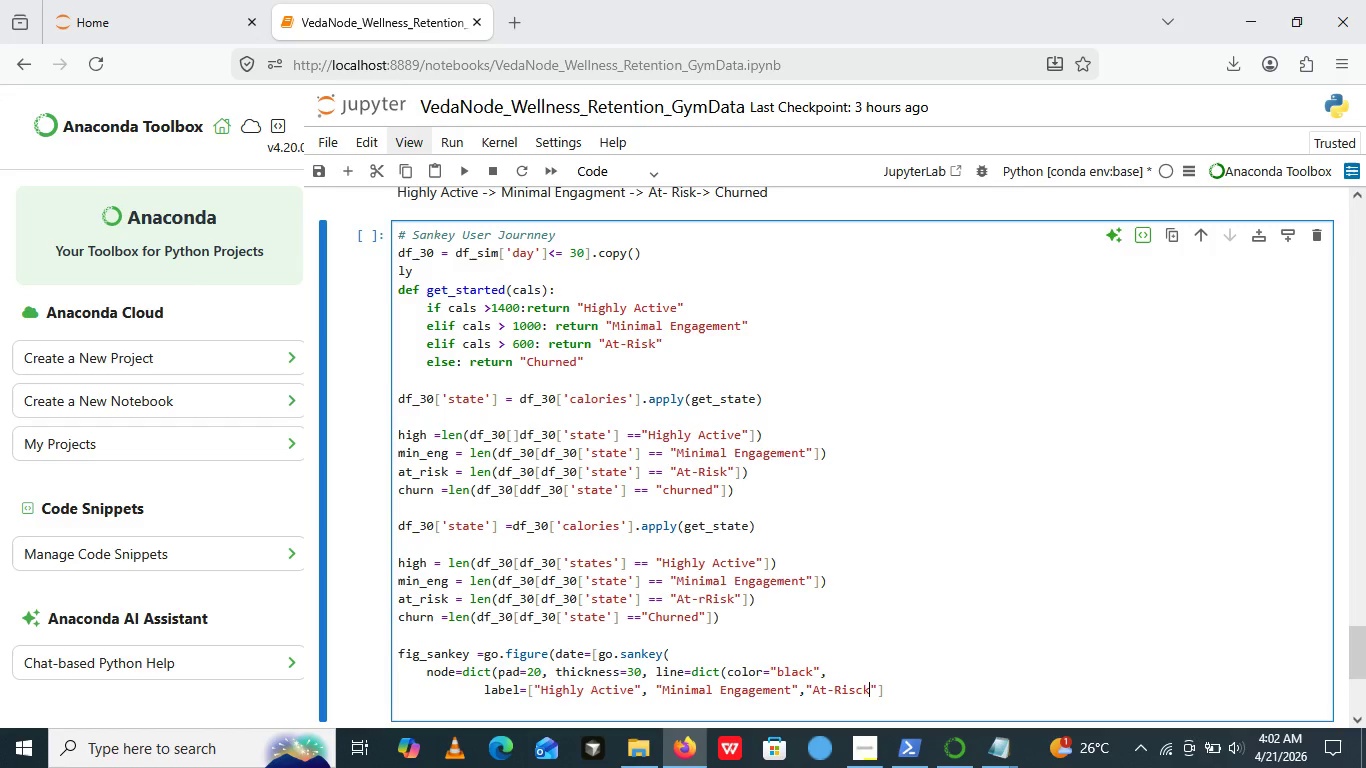 
key(ArrowRight)
 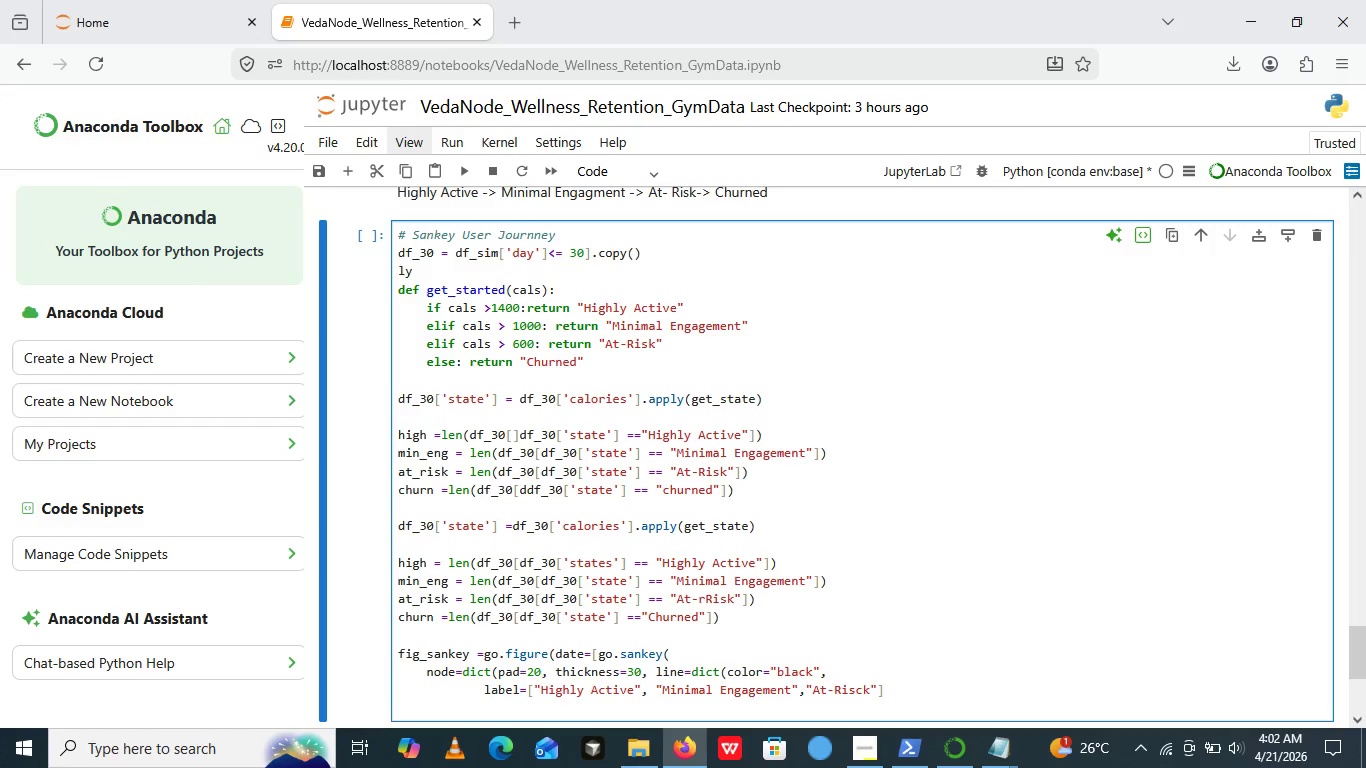 
key(ArrowRight)
 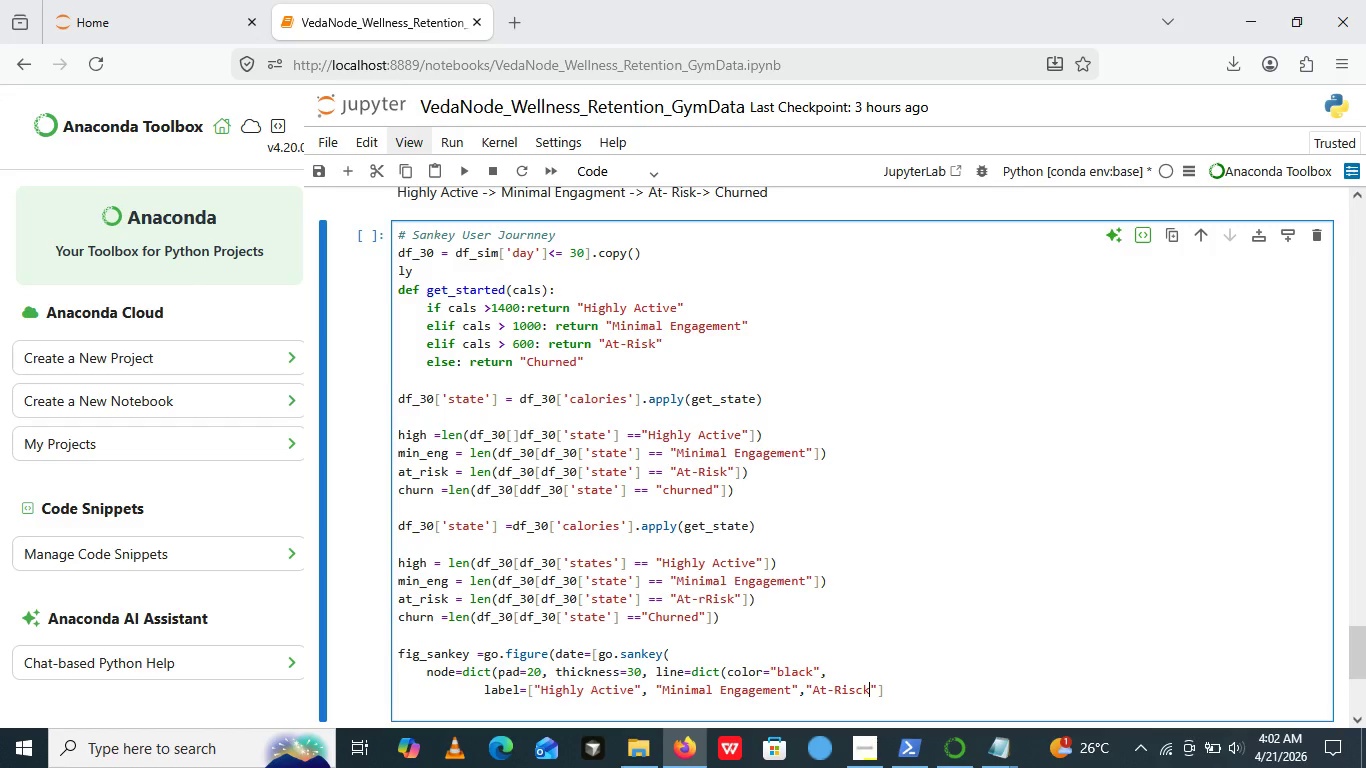 
wait(5.48)
 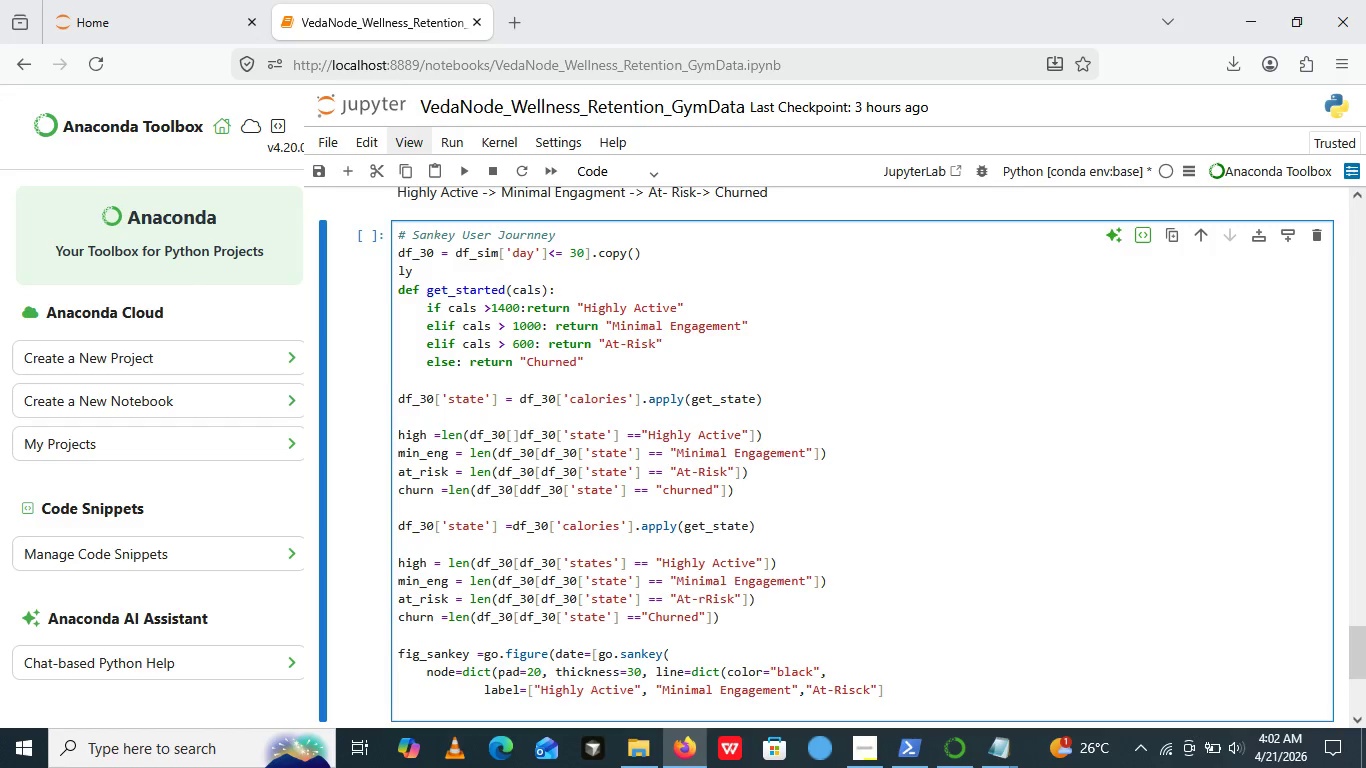 
key(ArrowRight)
 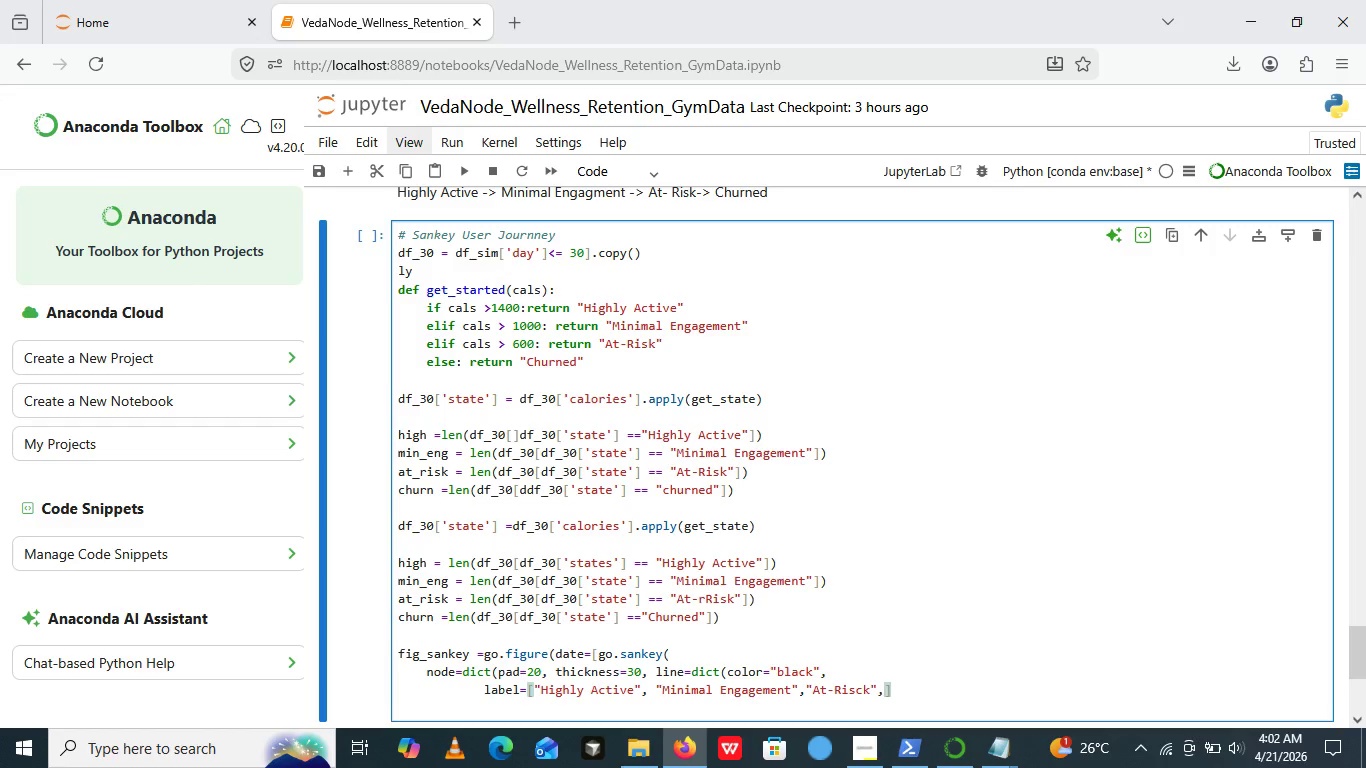 
key(Comma)
 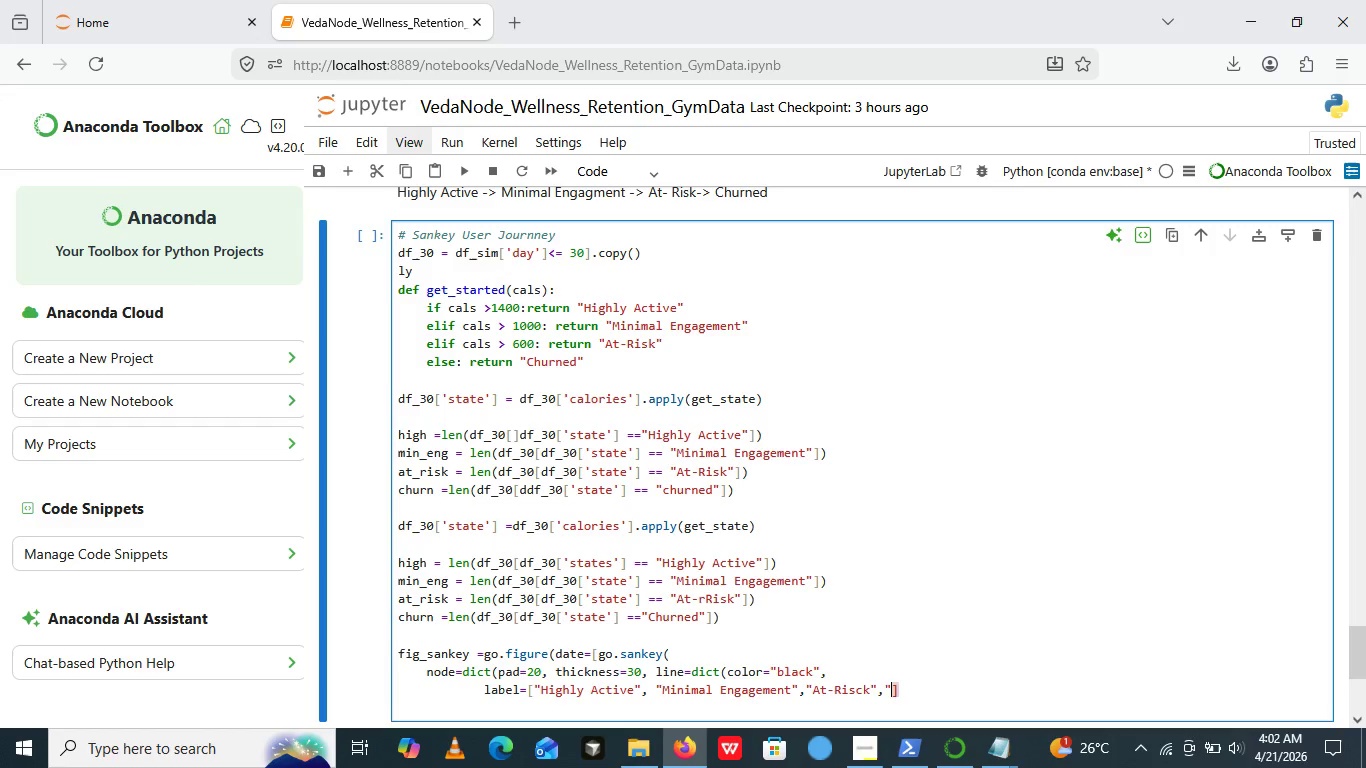 
key(Shift+Quote)
 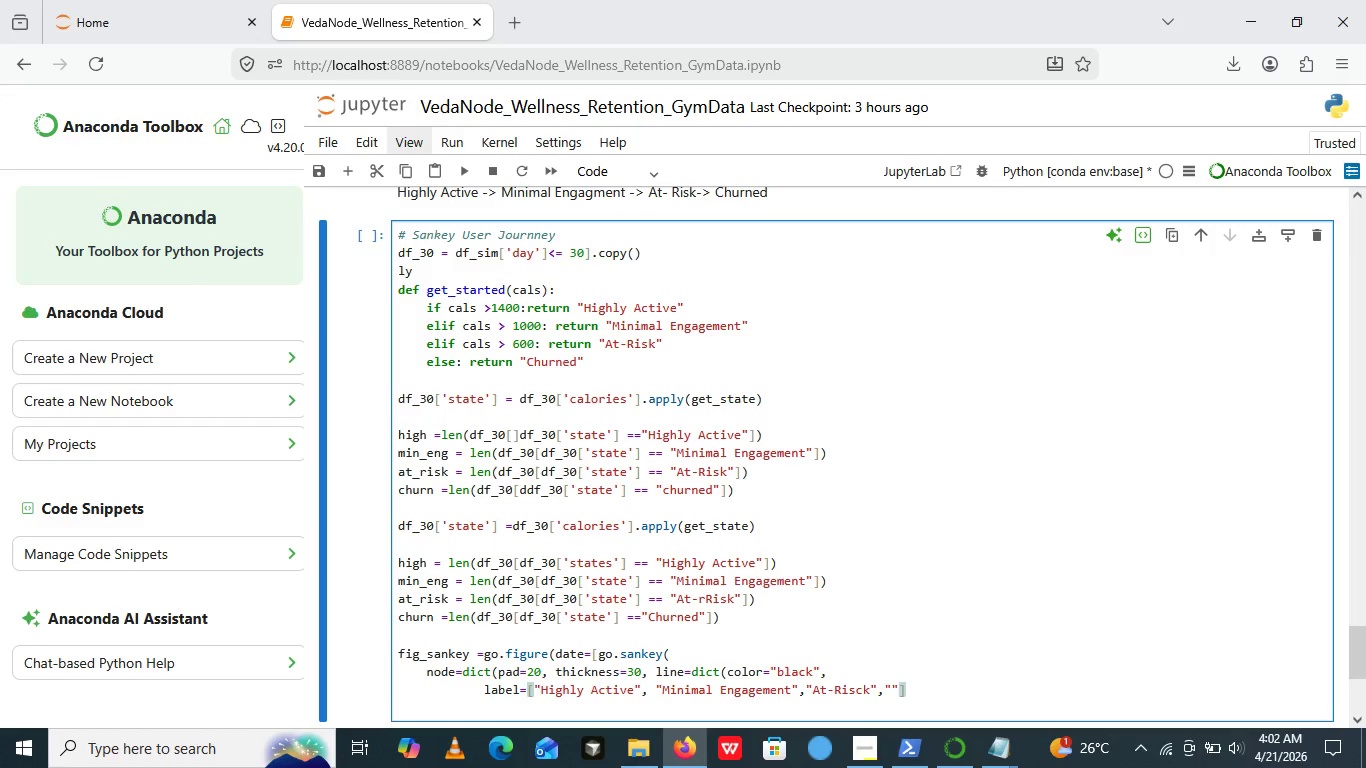 
key(Shift+Quote)
 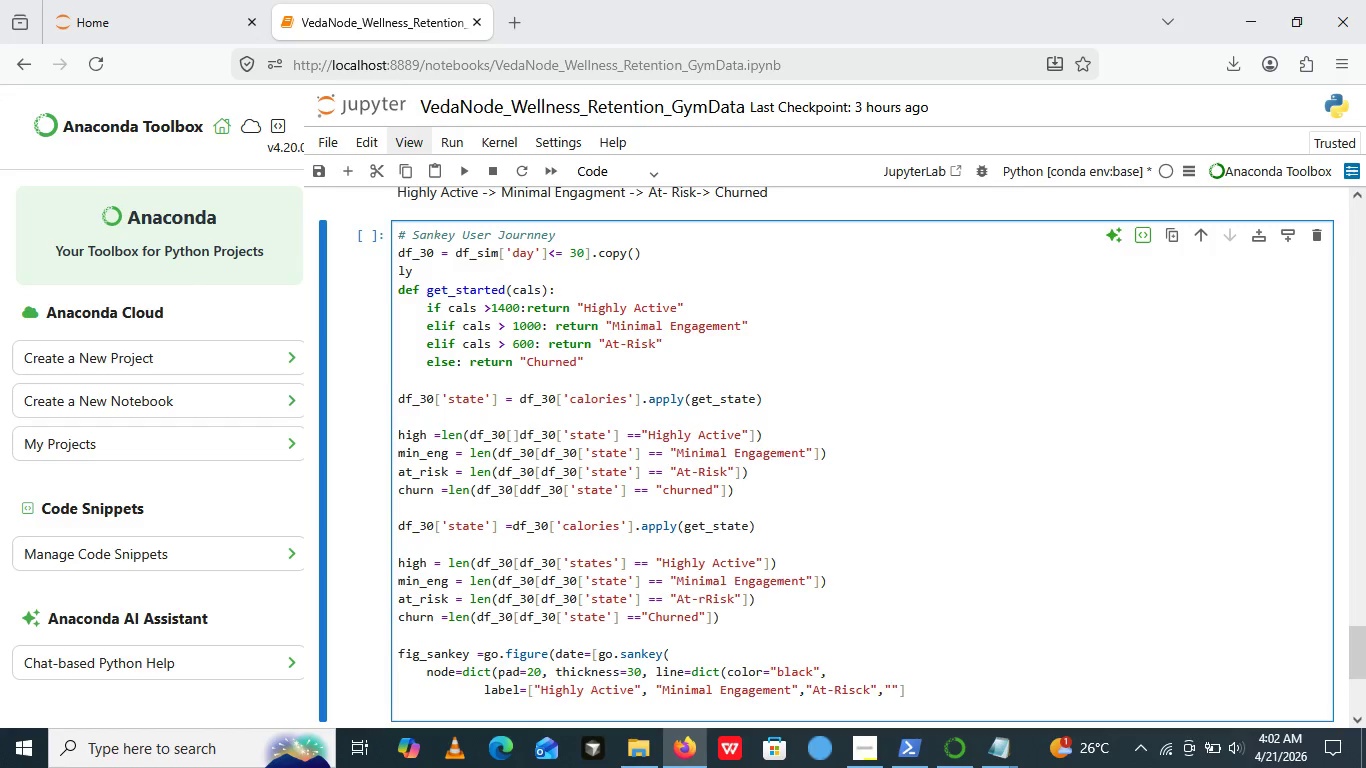 
key(ArrowLeft)
 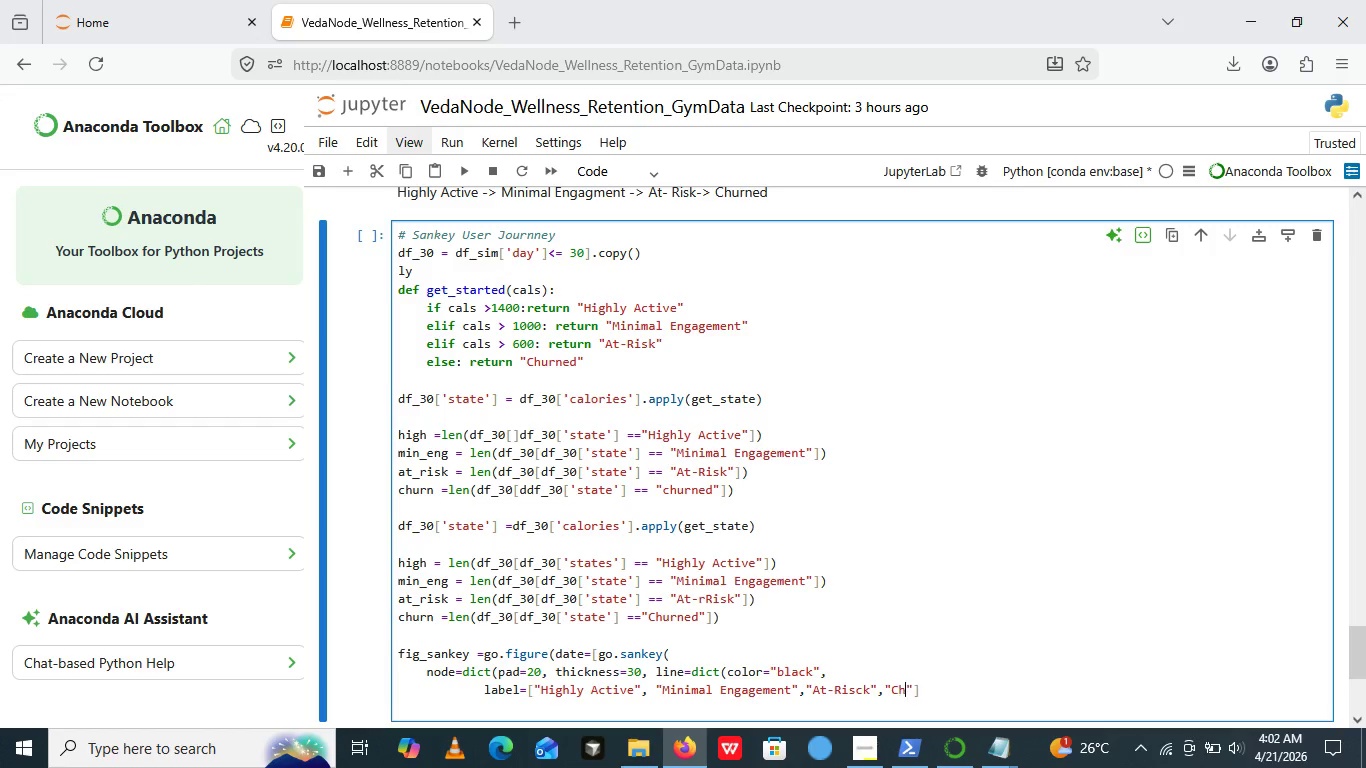 
type(Churned)
 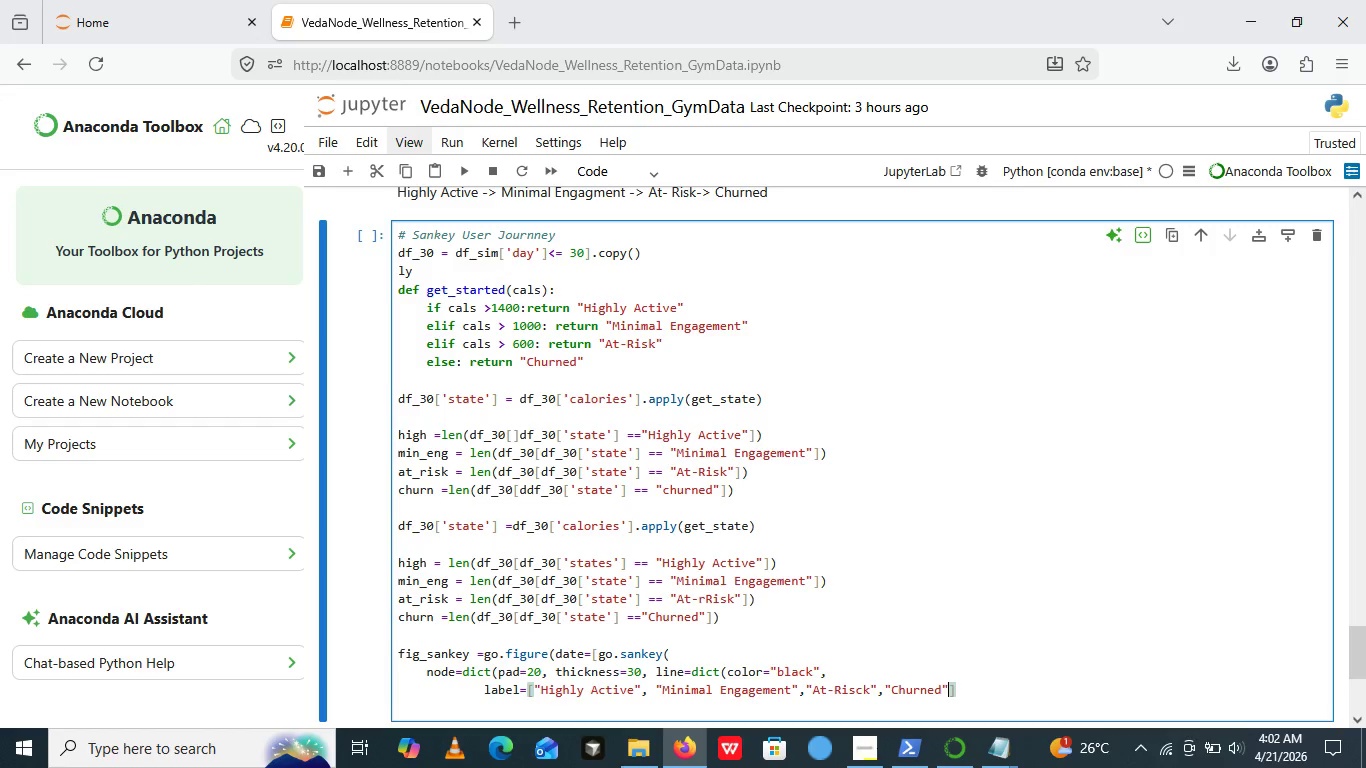 
key(ArrowRight)
 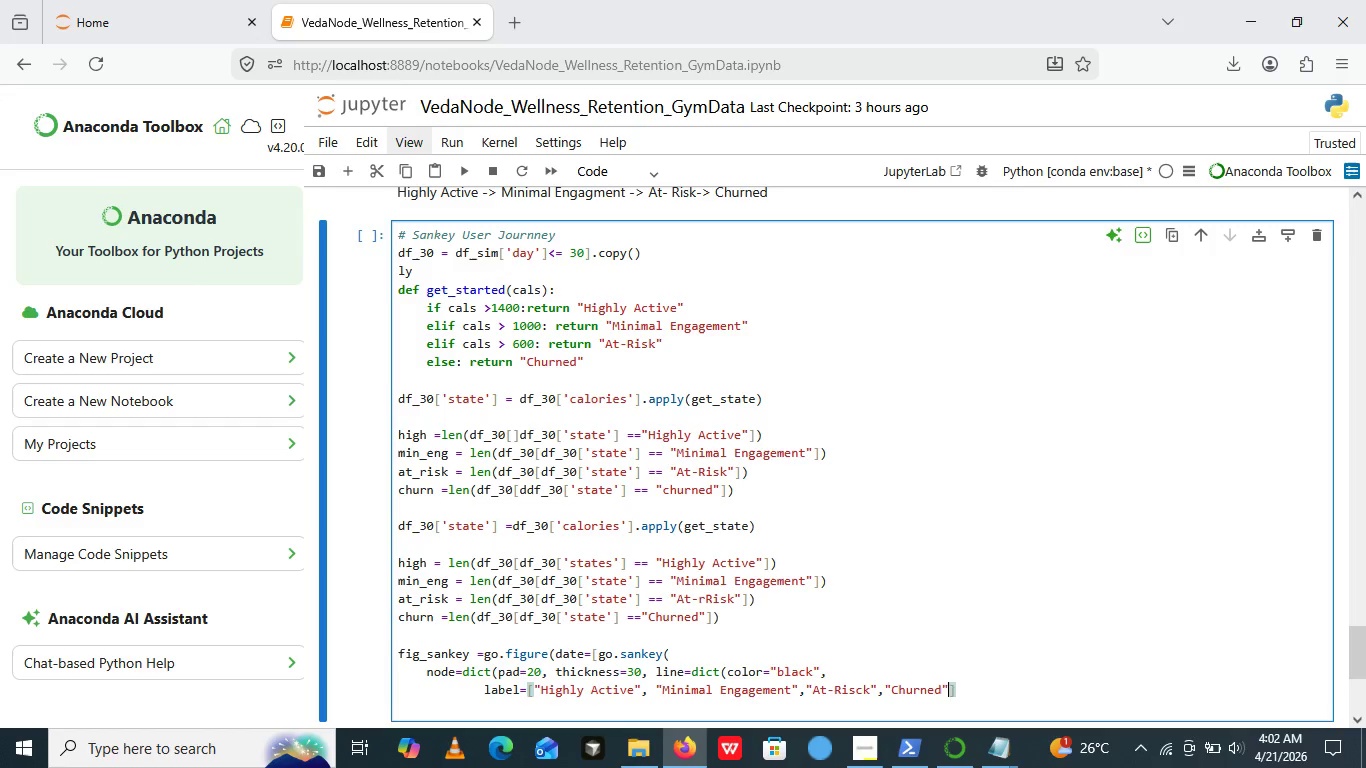 
key(ArrowRight)
 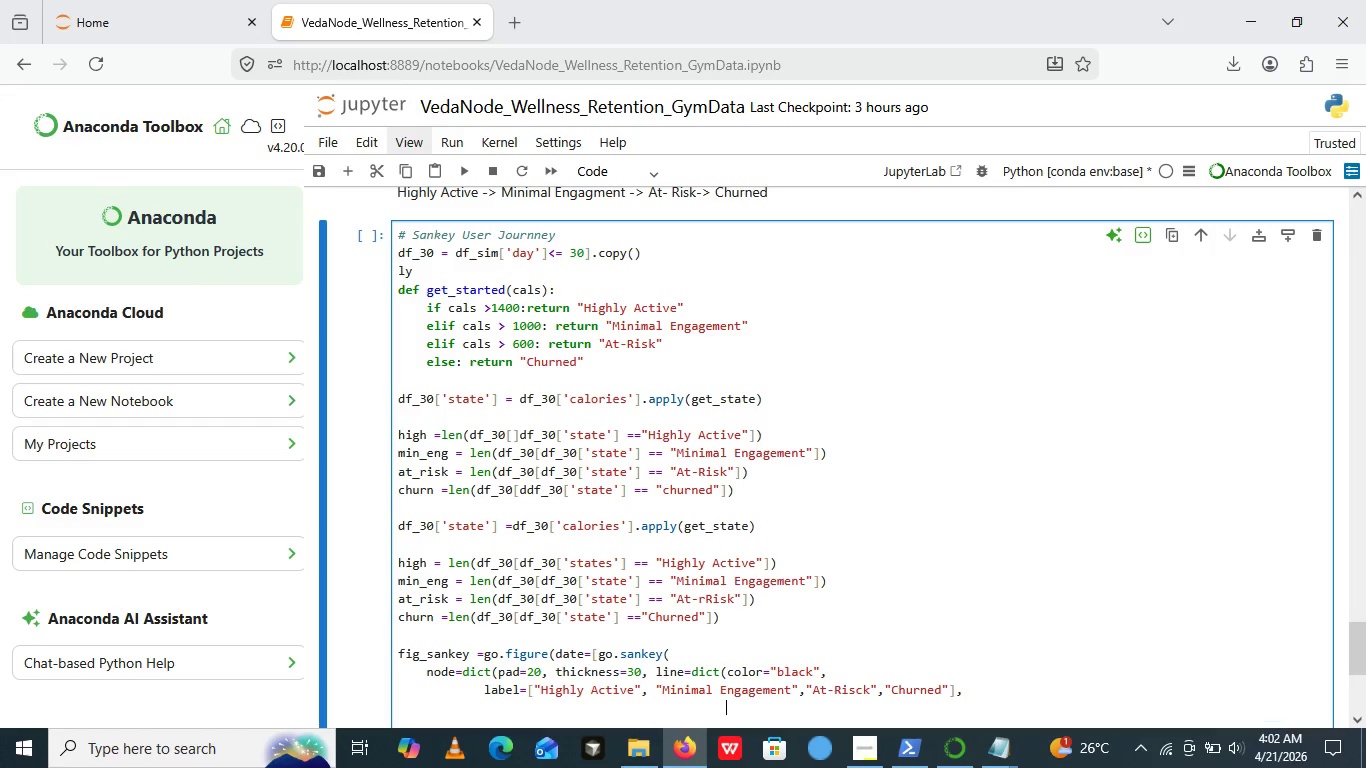 
key(Comma)
 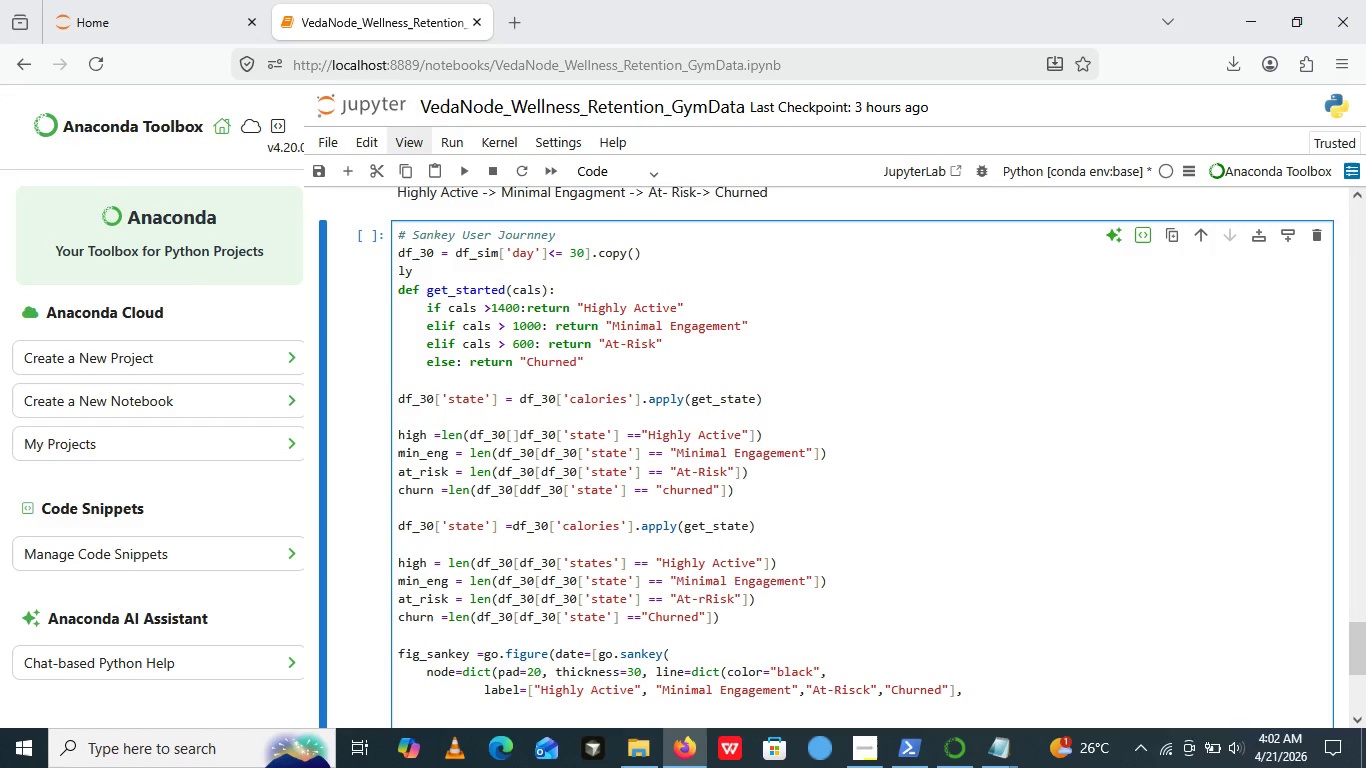 
key(Enter)
 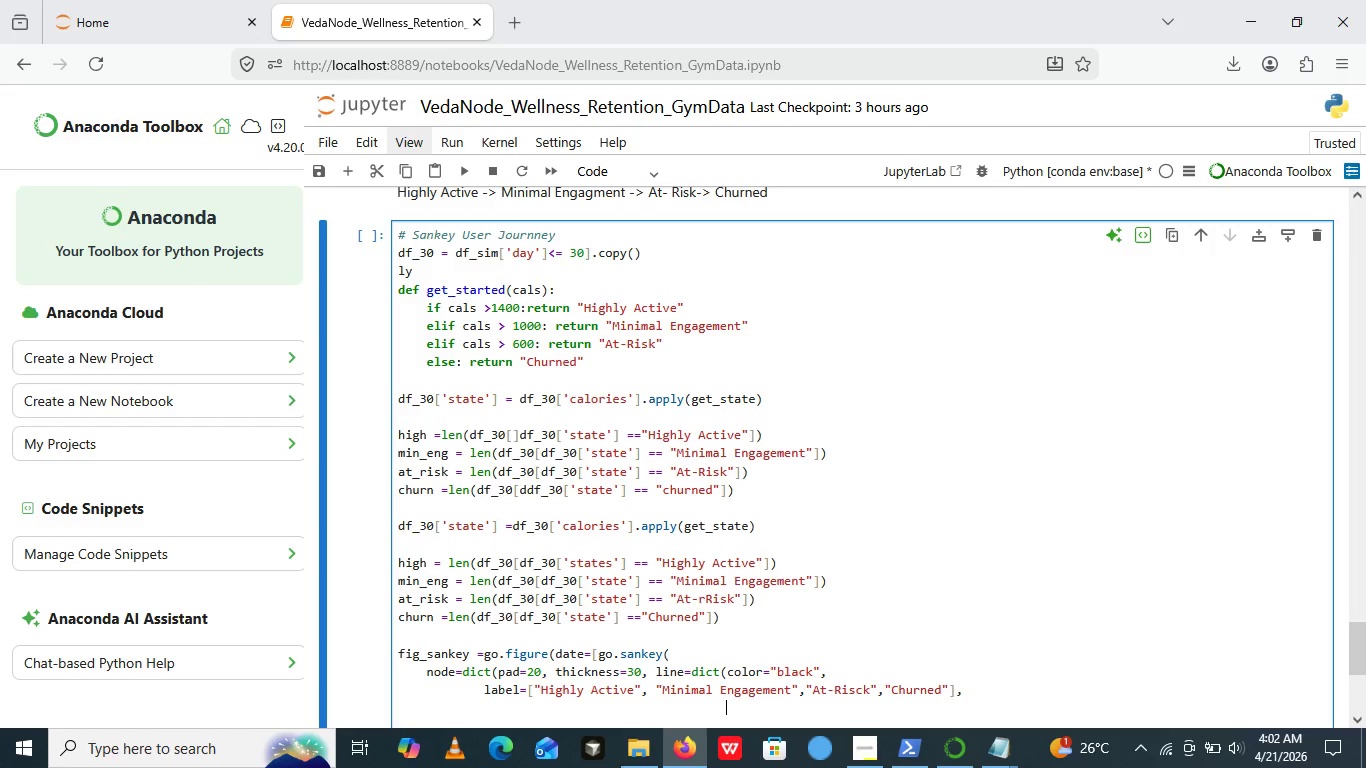 
wait(5.33)
 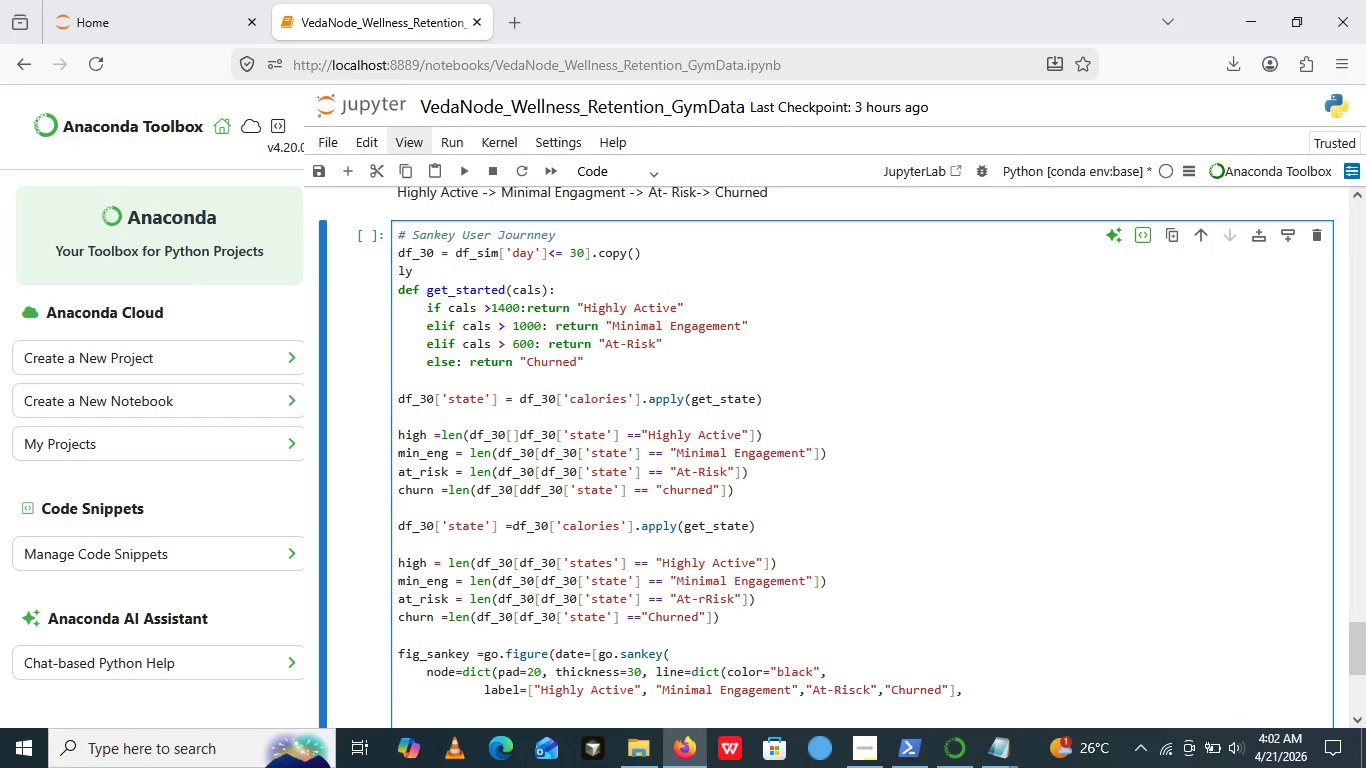 
hold_key(key=Enter, duration=0.86)
 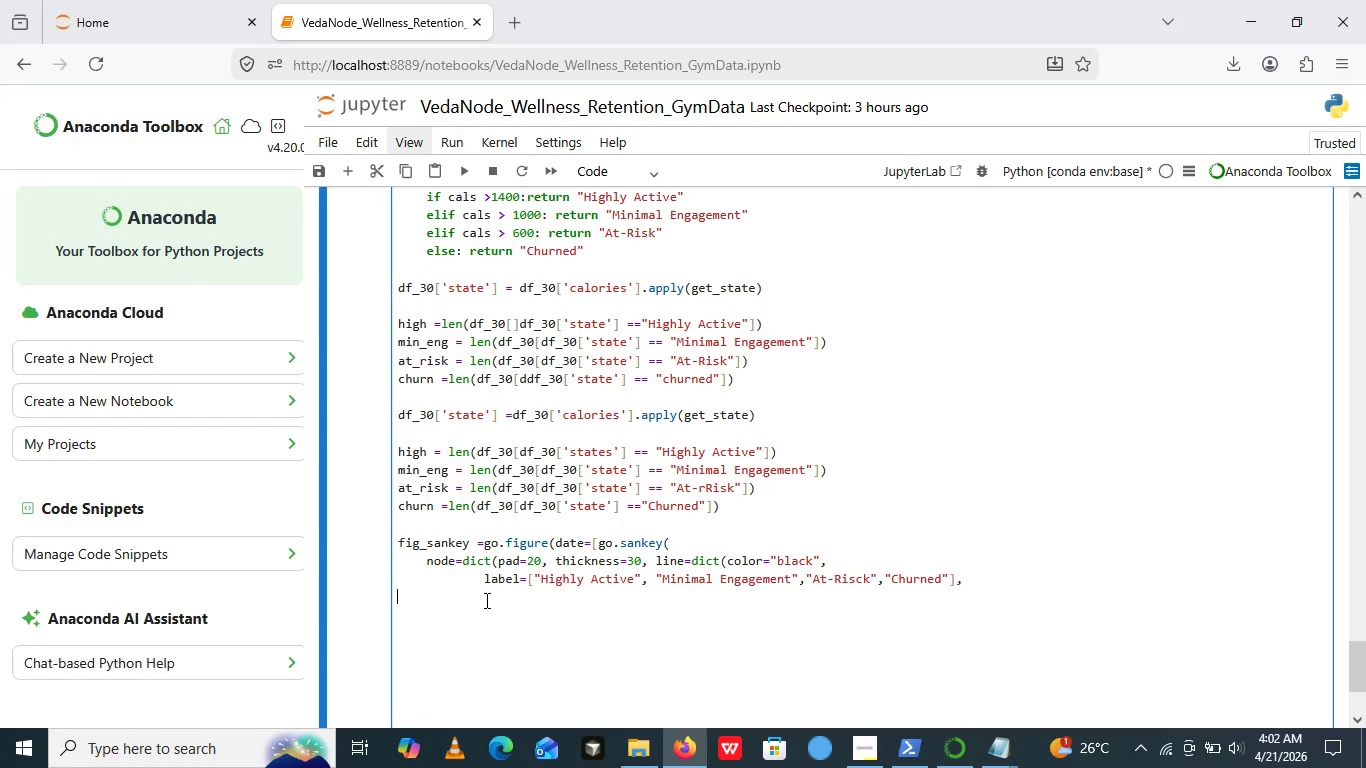 
left_click([485, 600])
 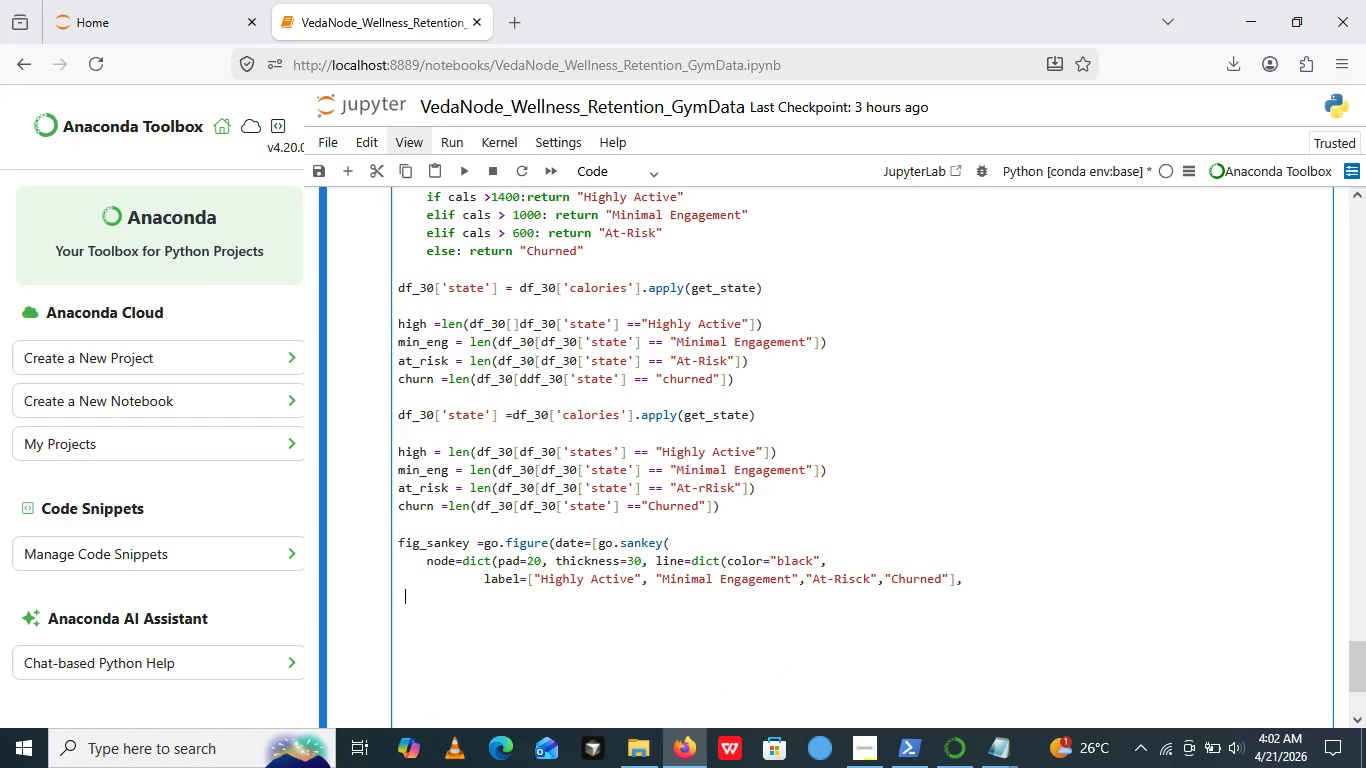 
left_click([490, 600])
 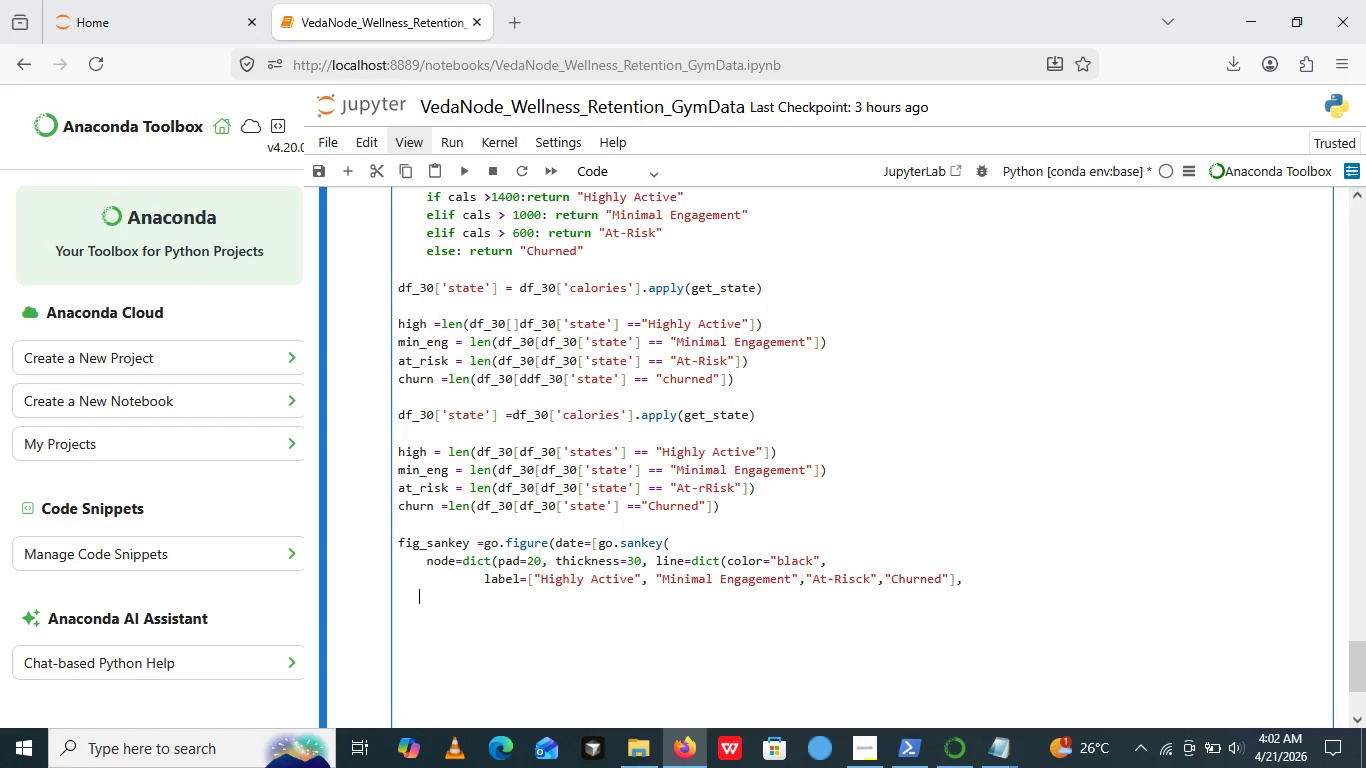 
hold_key(key=Space, duration=0.42)
 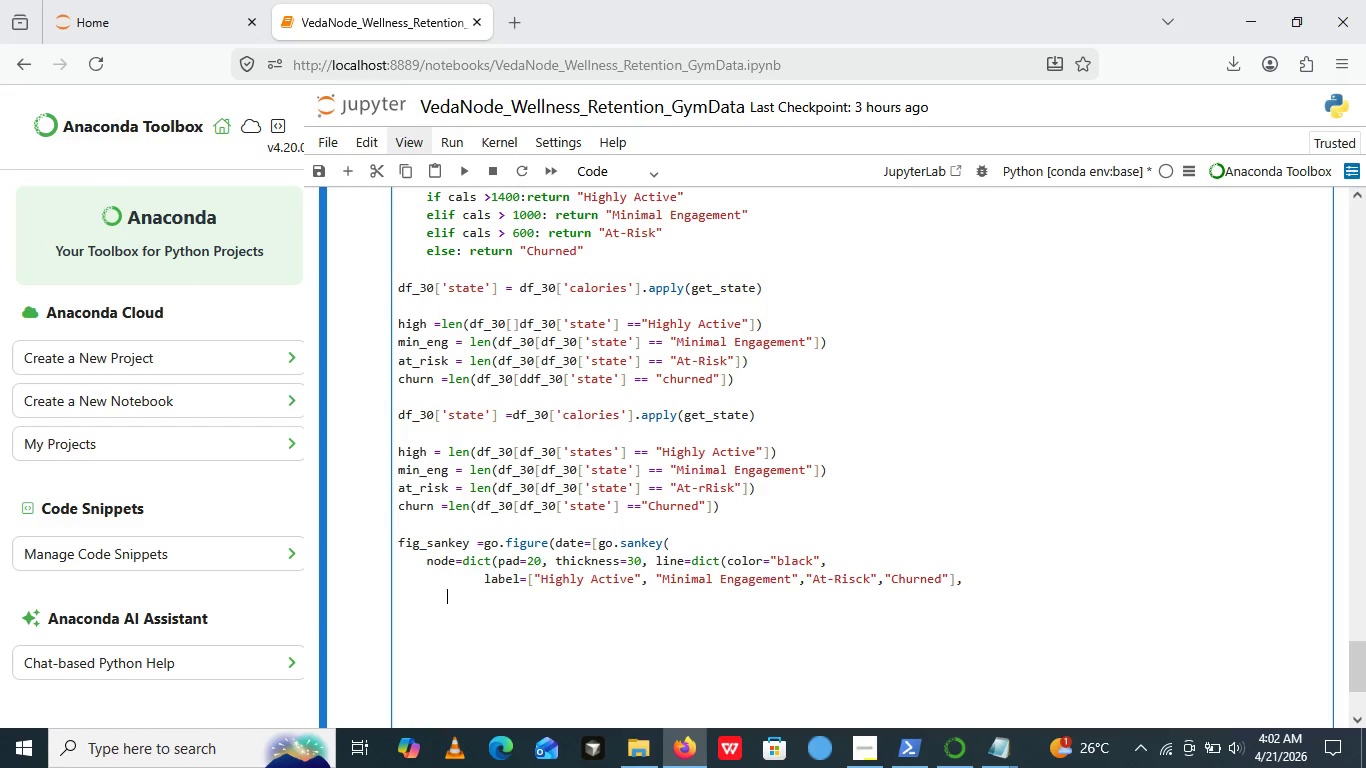 
type(           min_eng =len())
 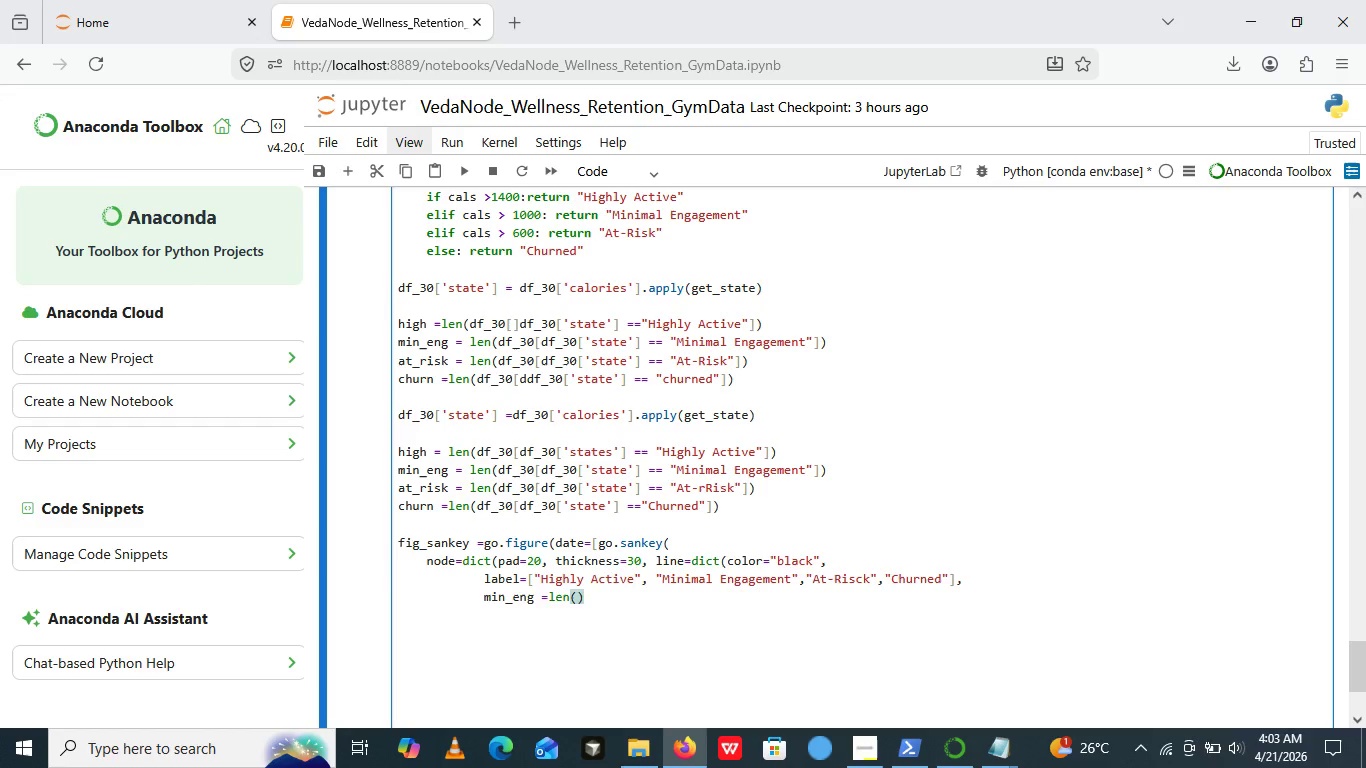 
key(ArrowLeft)
 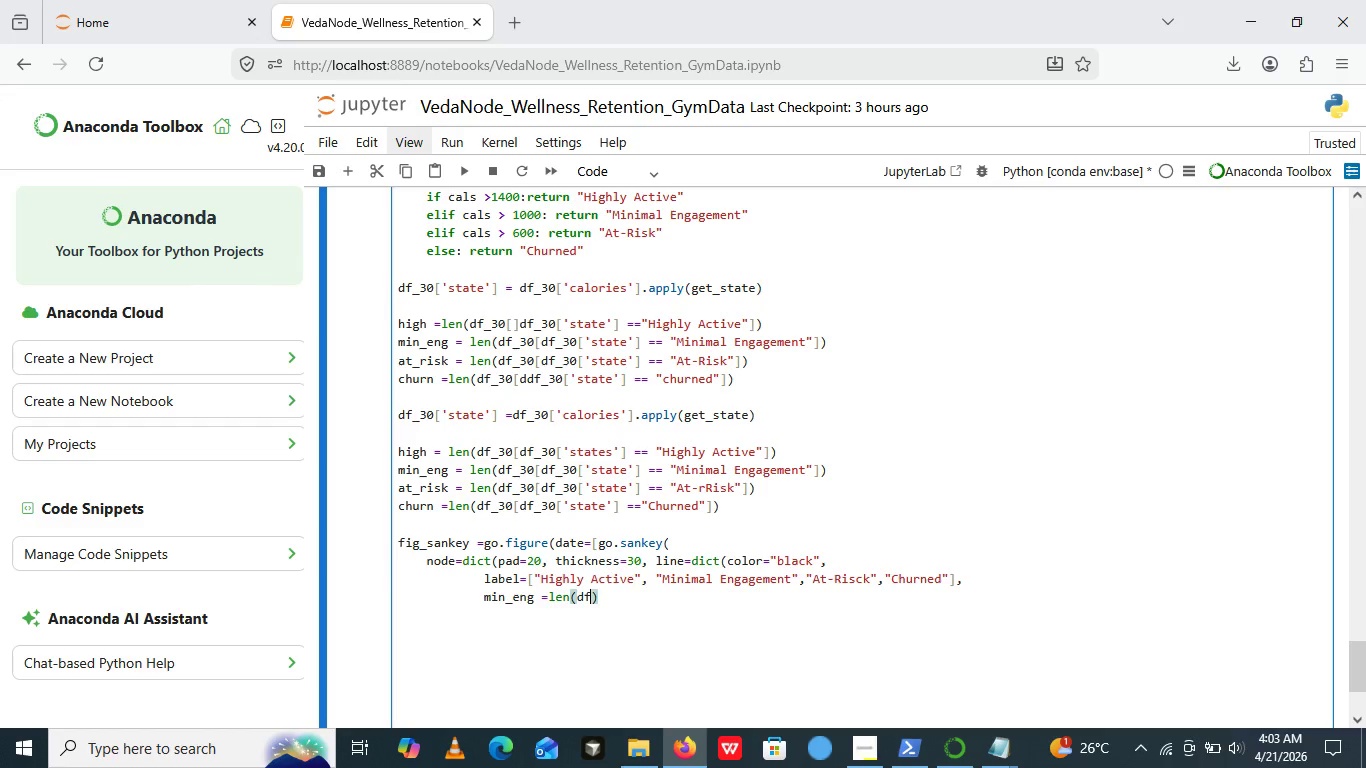 
type(df_30)
 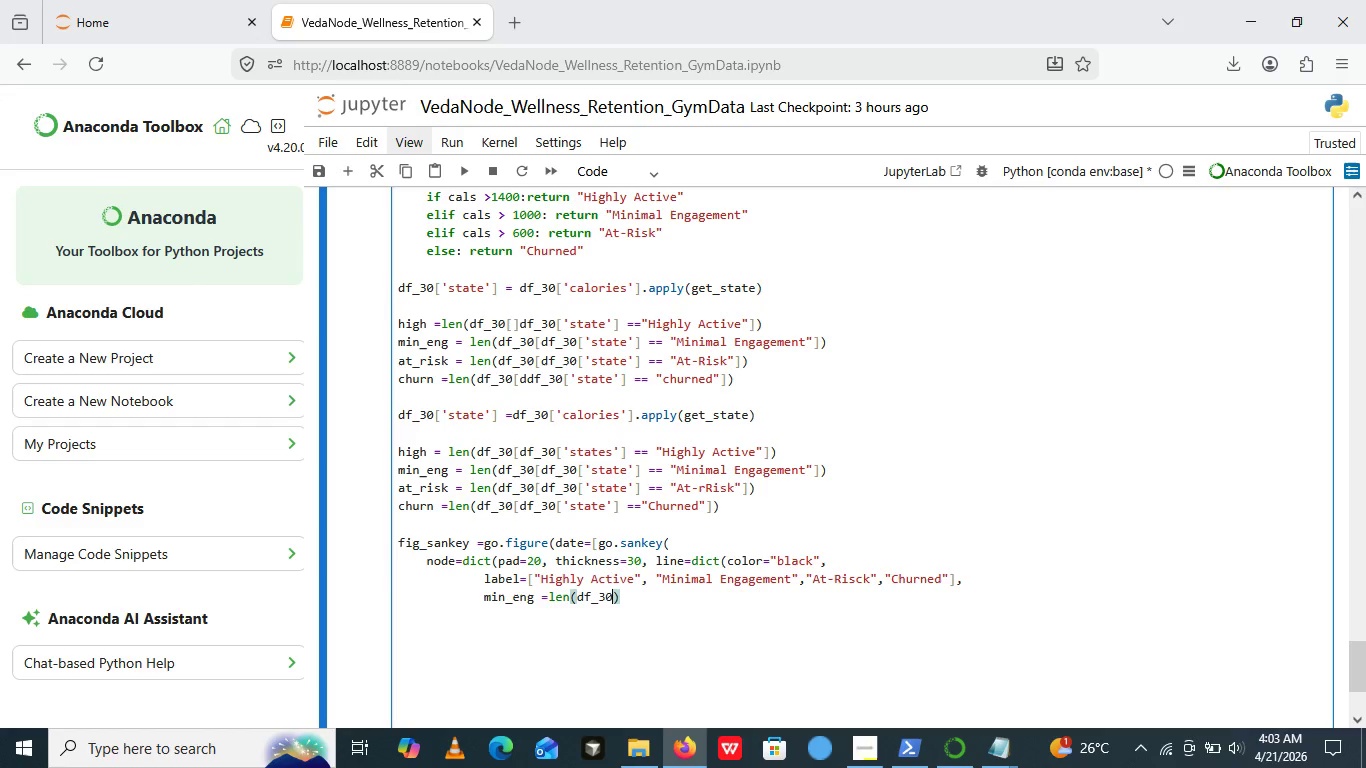 
wait(12.88)
 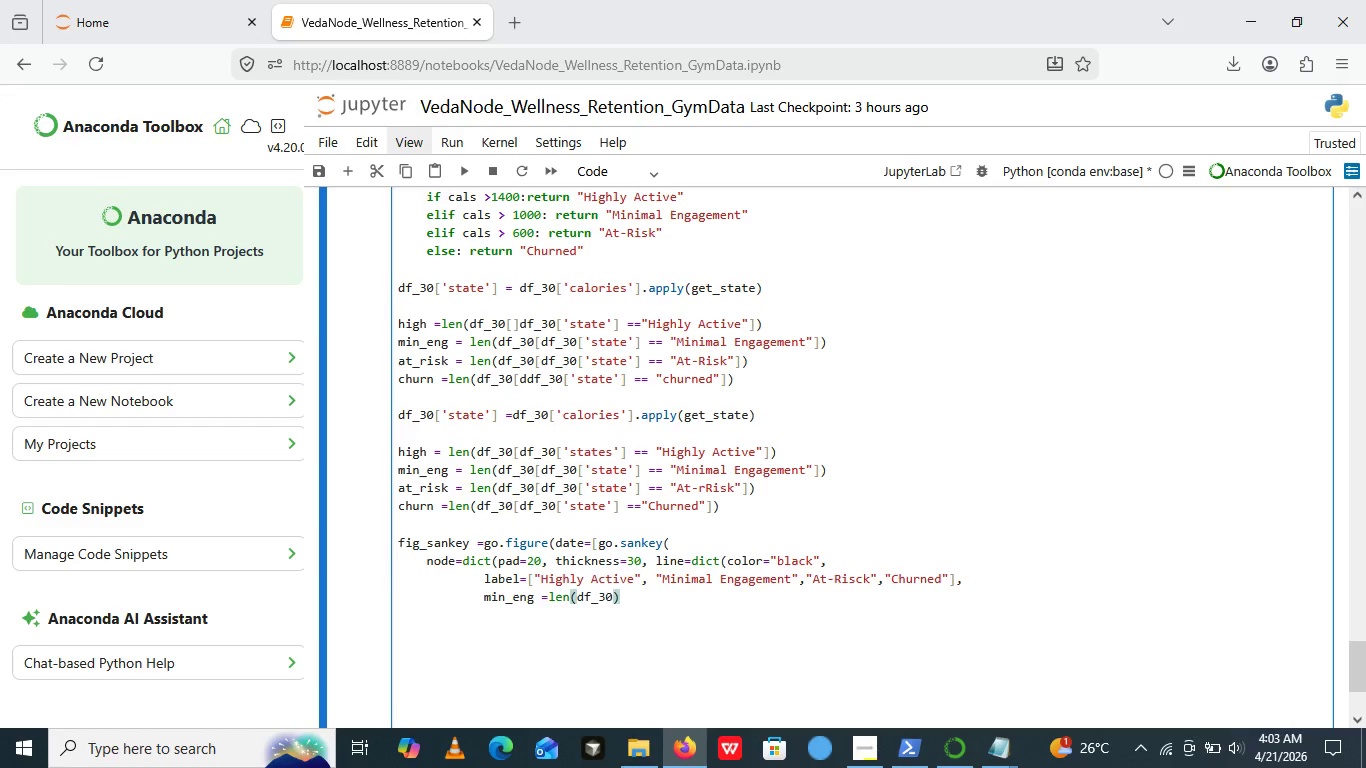 
left_click_drag(start_coordinate=[467, 601], to_coordinate=[622, 603])
 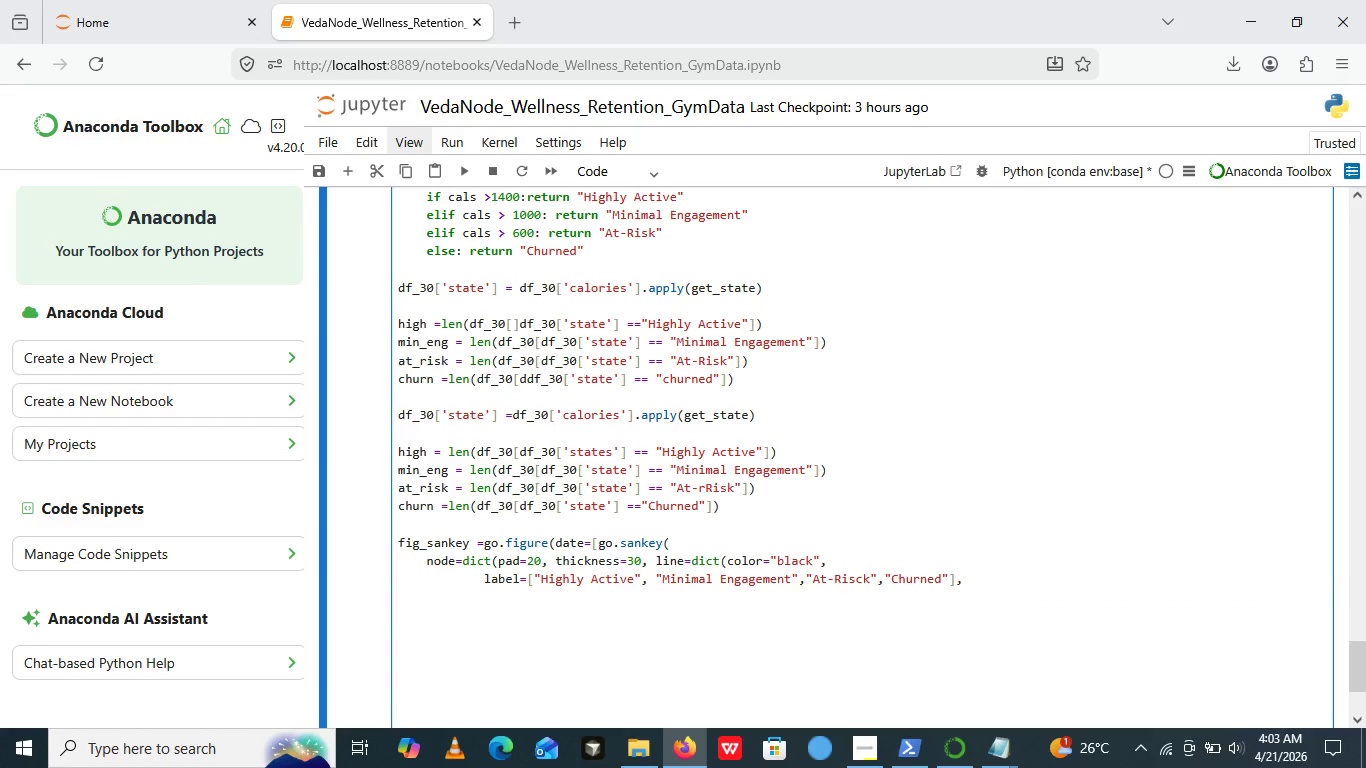 
key(Backspace)
type(  collor)
key(Backspace)
key(Backspace)
key(Backspace)
type(or=[])
 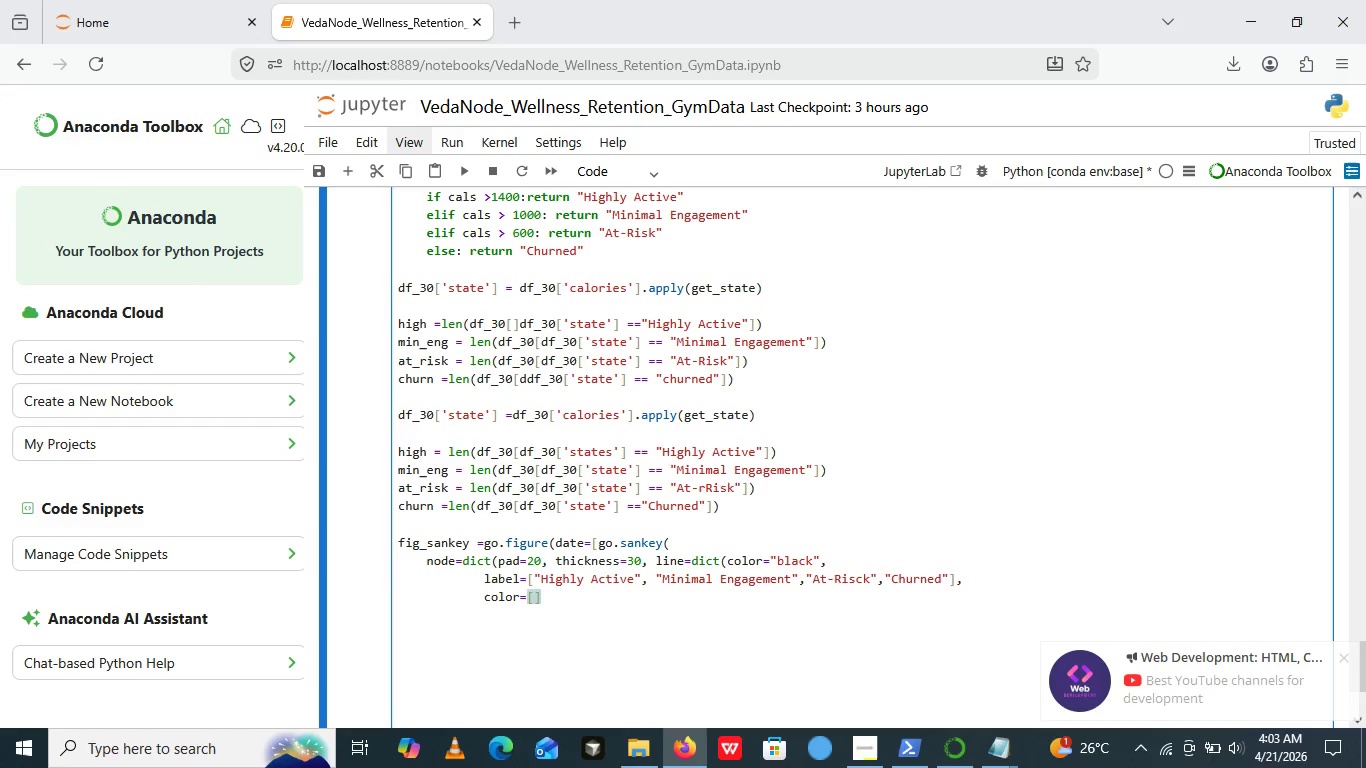 
key(ArrowLeft)
 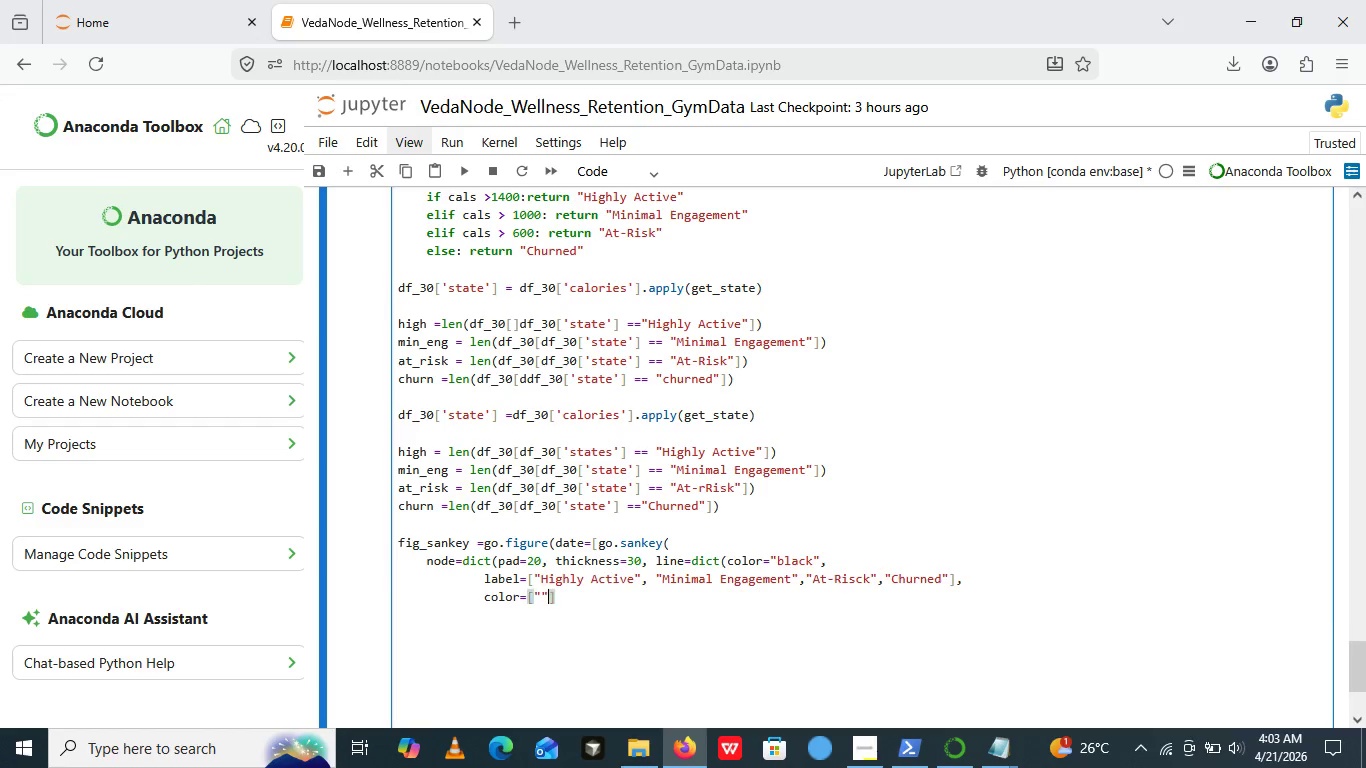 
key(Shift+Quote)
 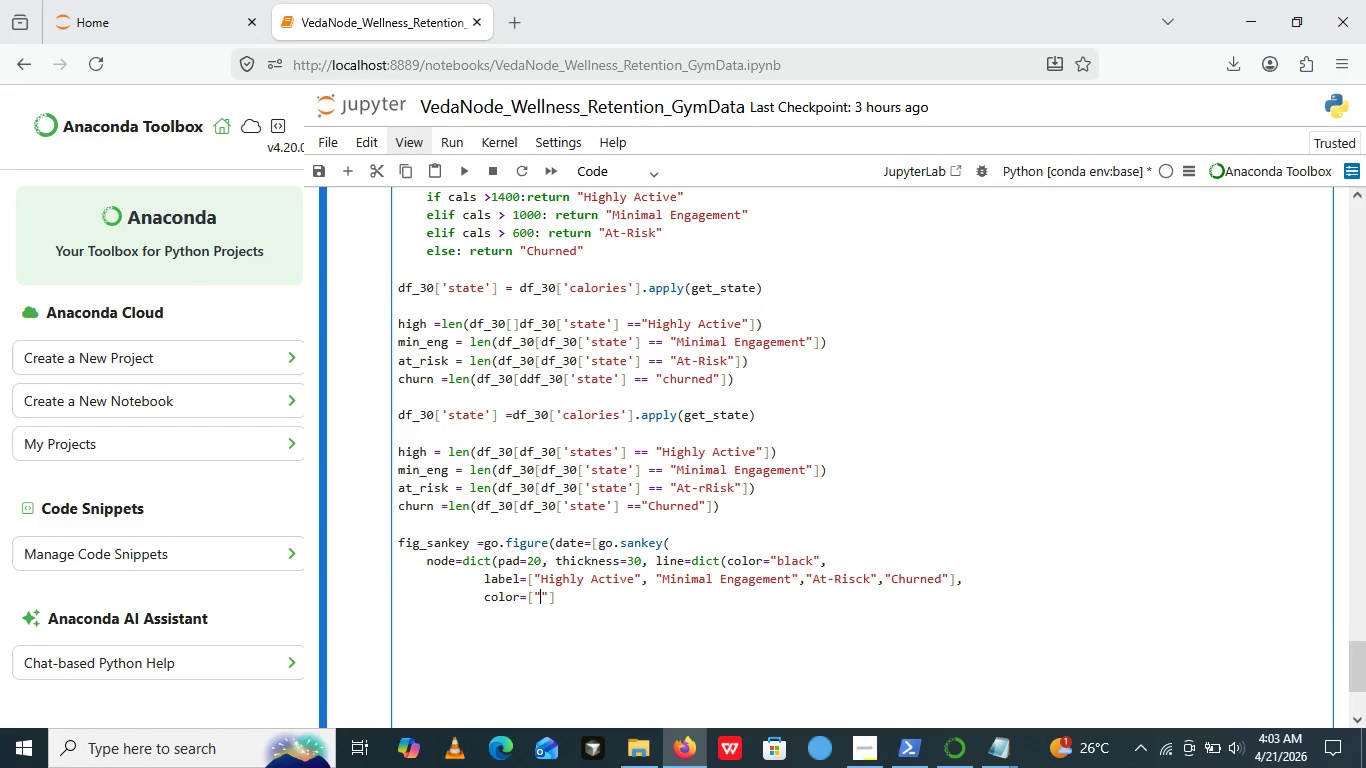 
key(Shift+Quote)
 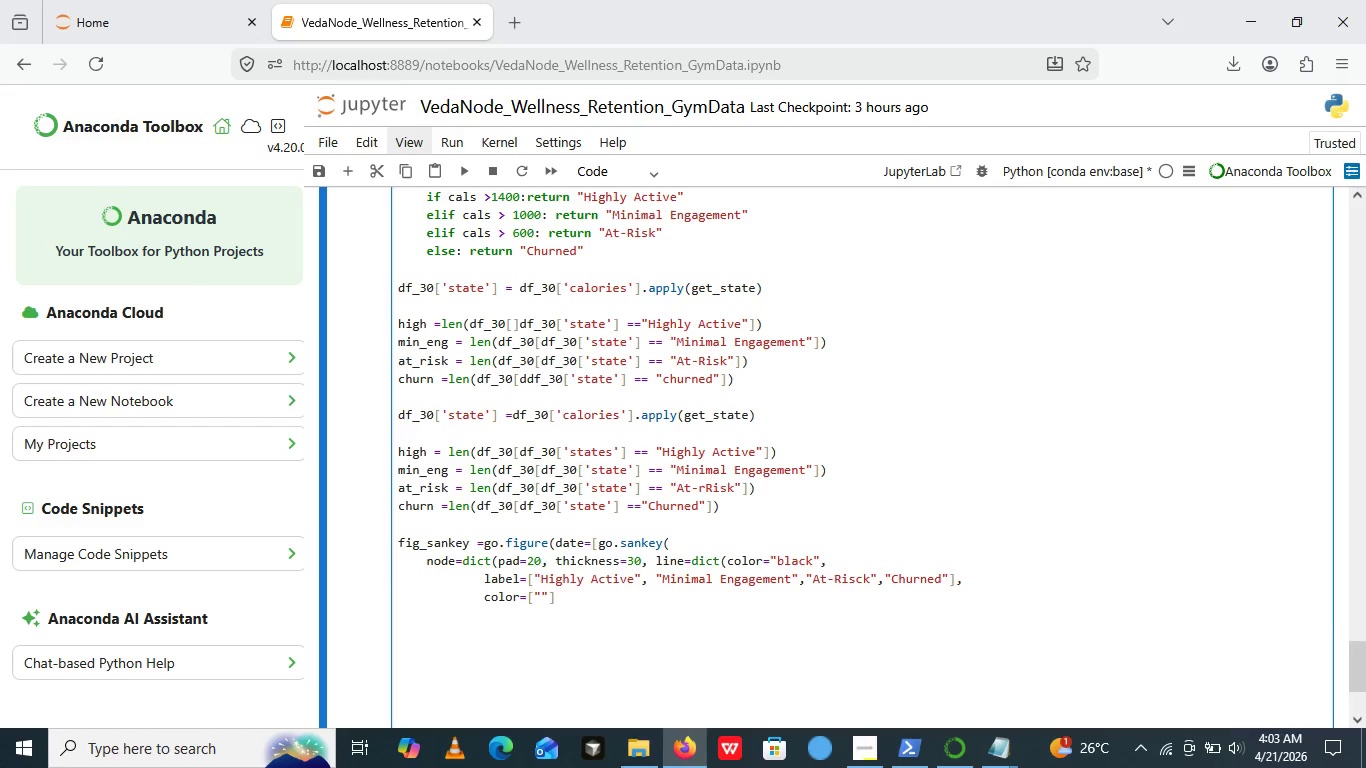 
key(ArrowLeft)
 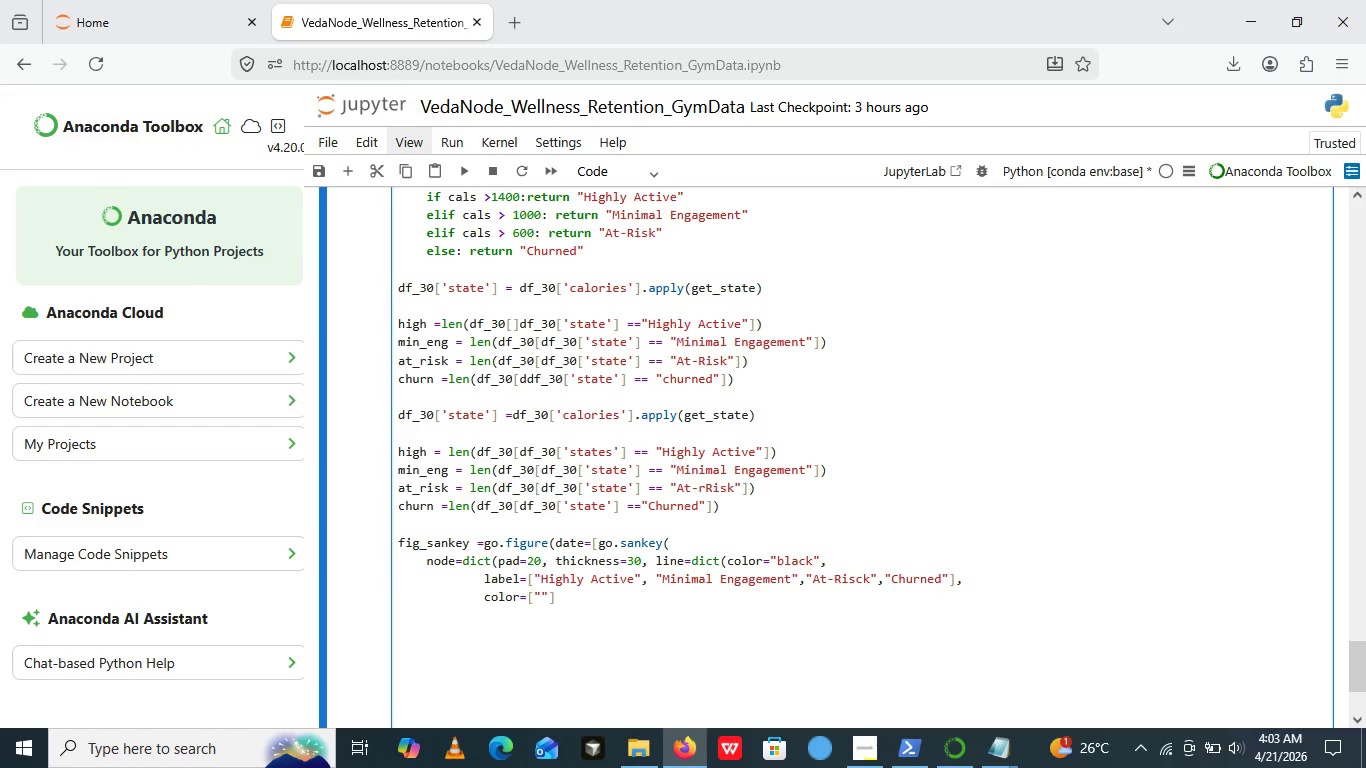 
type(#00cc)
key(Backspace)
key(Backspace)
type(CC)
 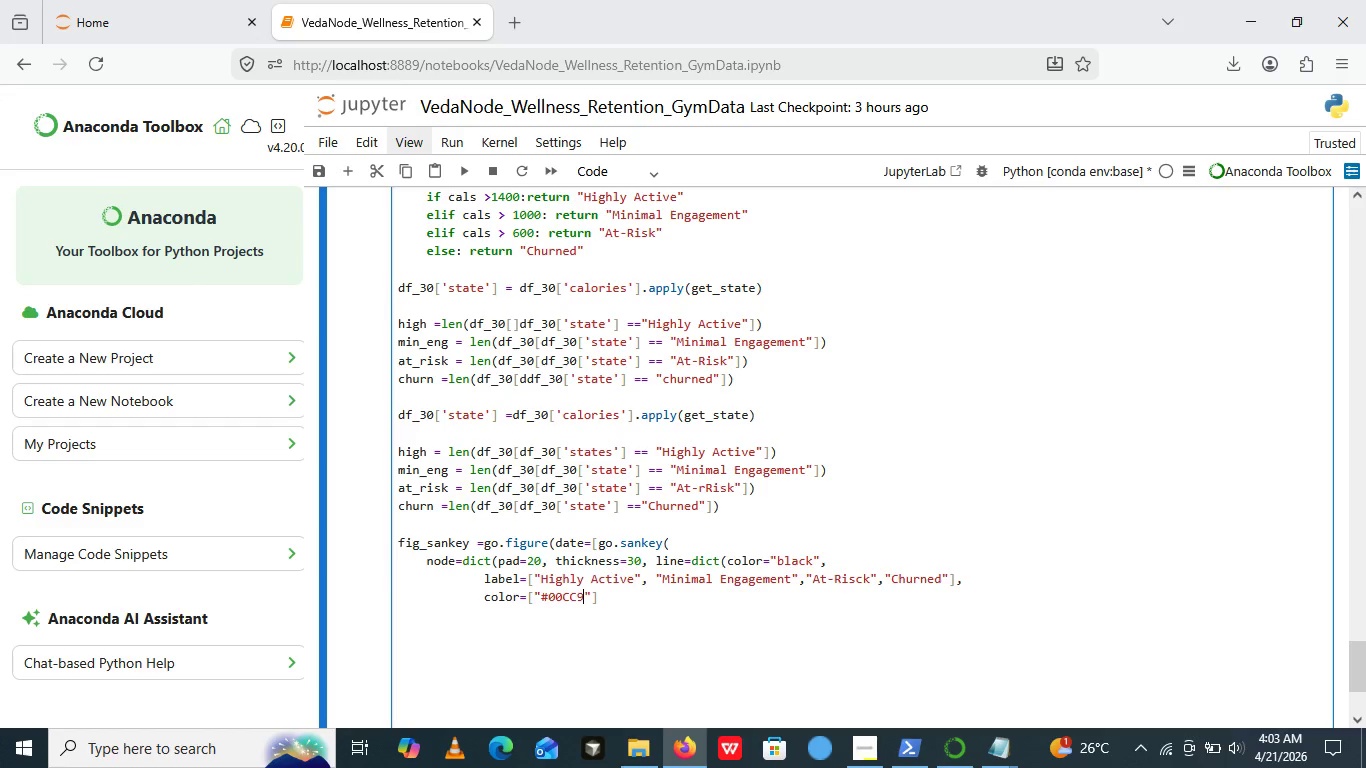 
type(96[End])
 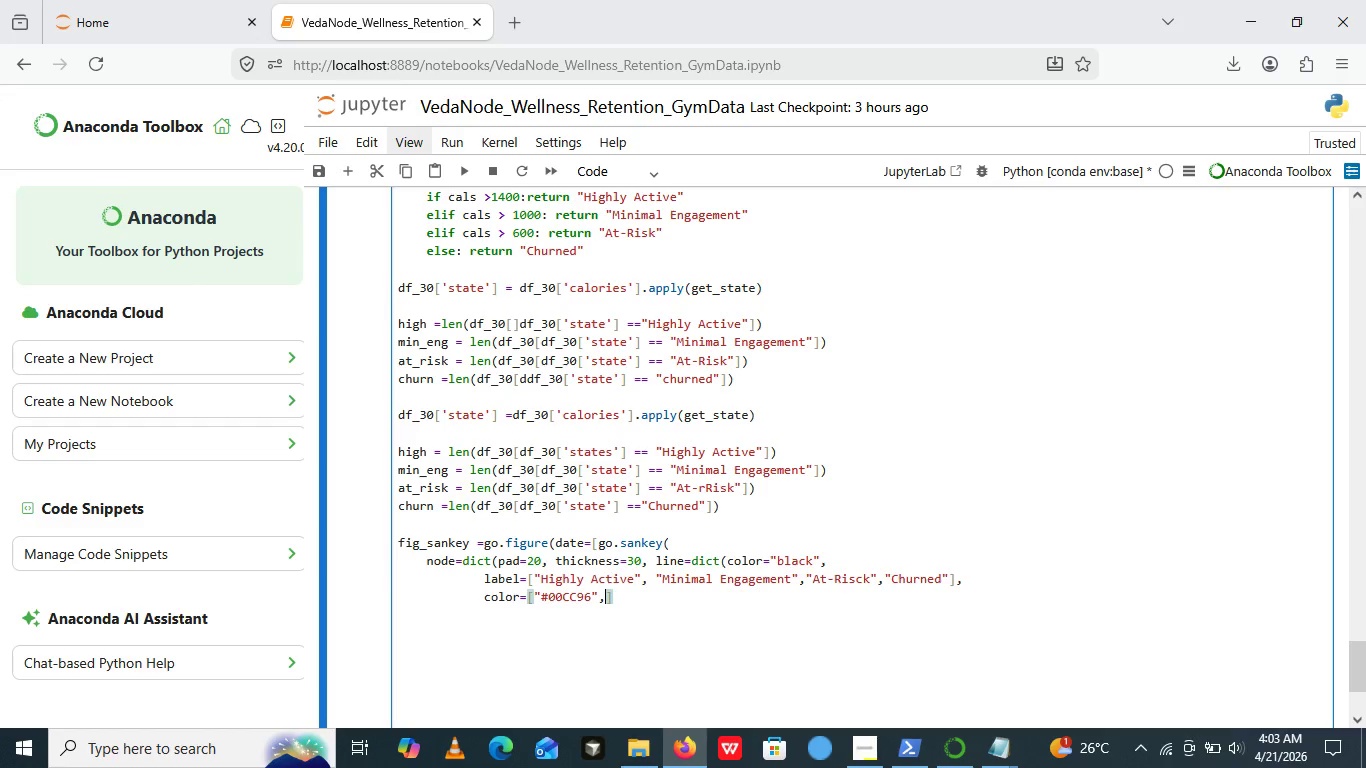 
key(ArrowLeft)
 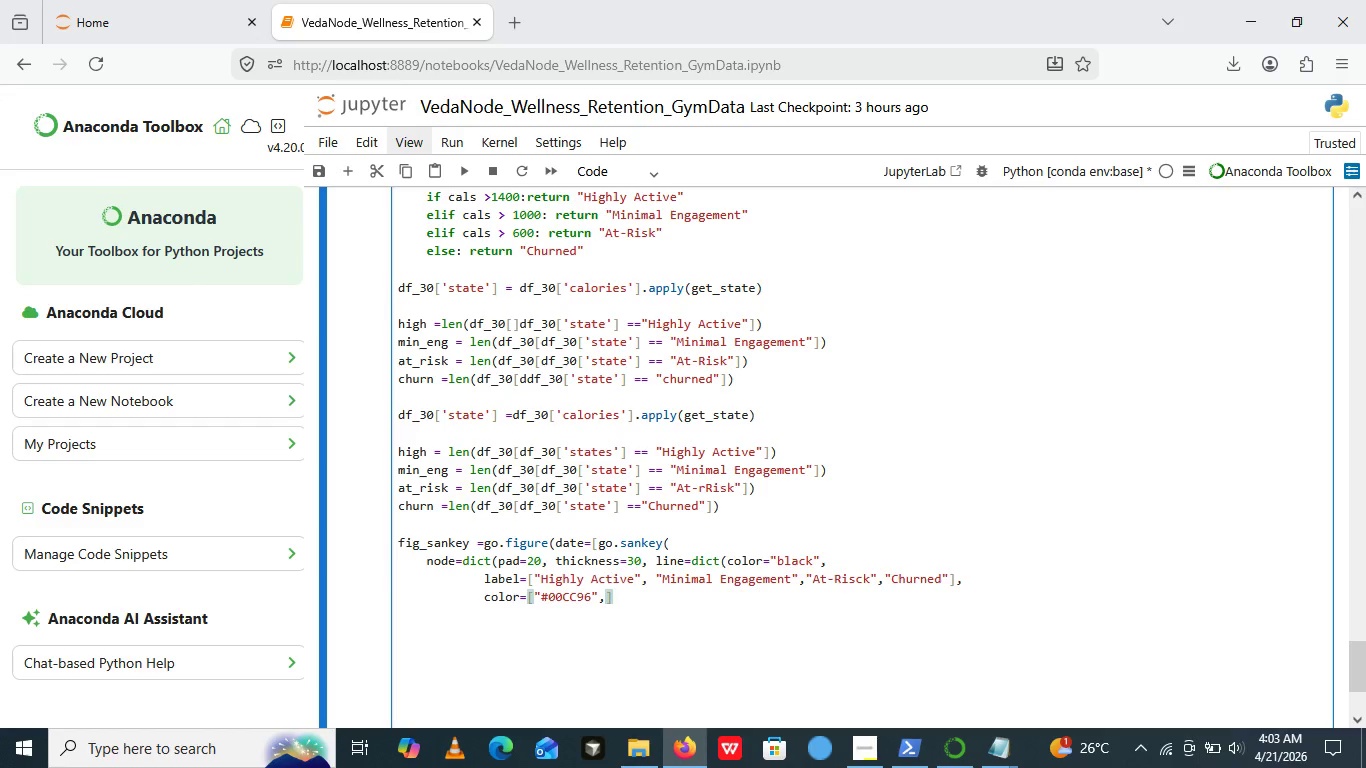 
key(Comma)
 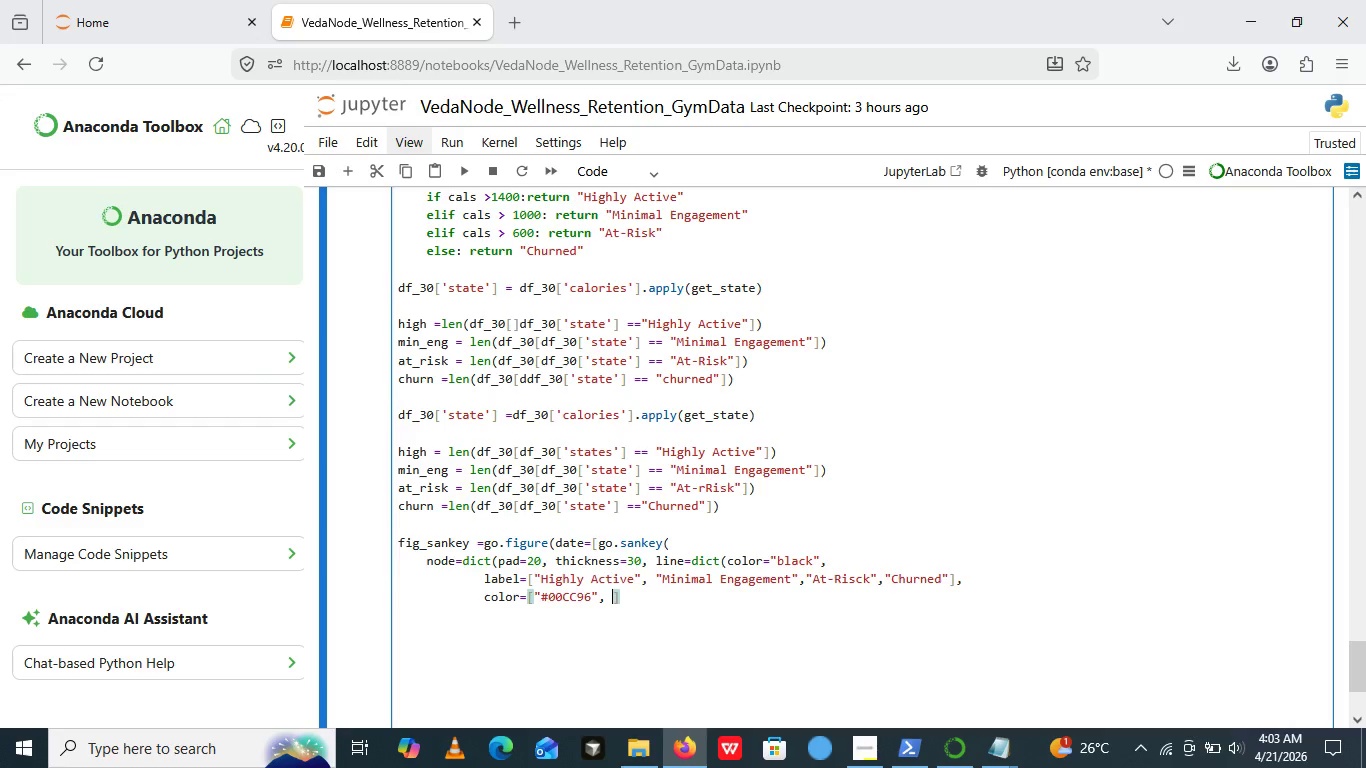 
key(Space)
 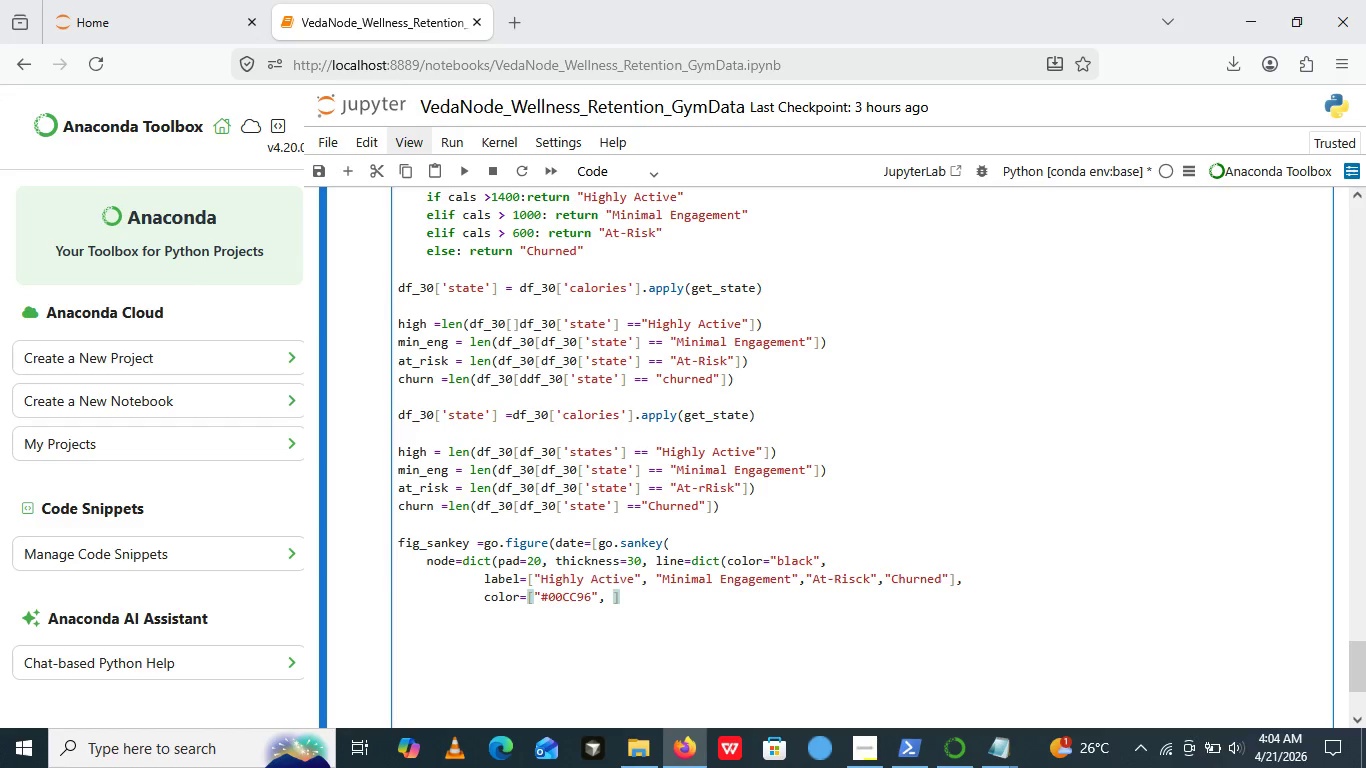 
hold_key(key=ShiftRight, duration=0.33)
 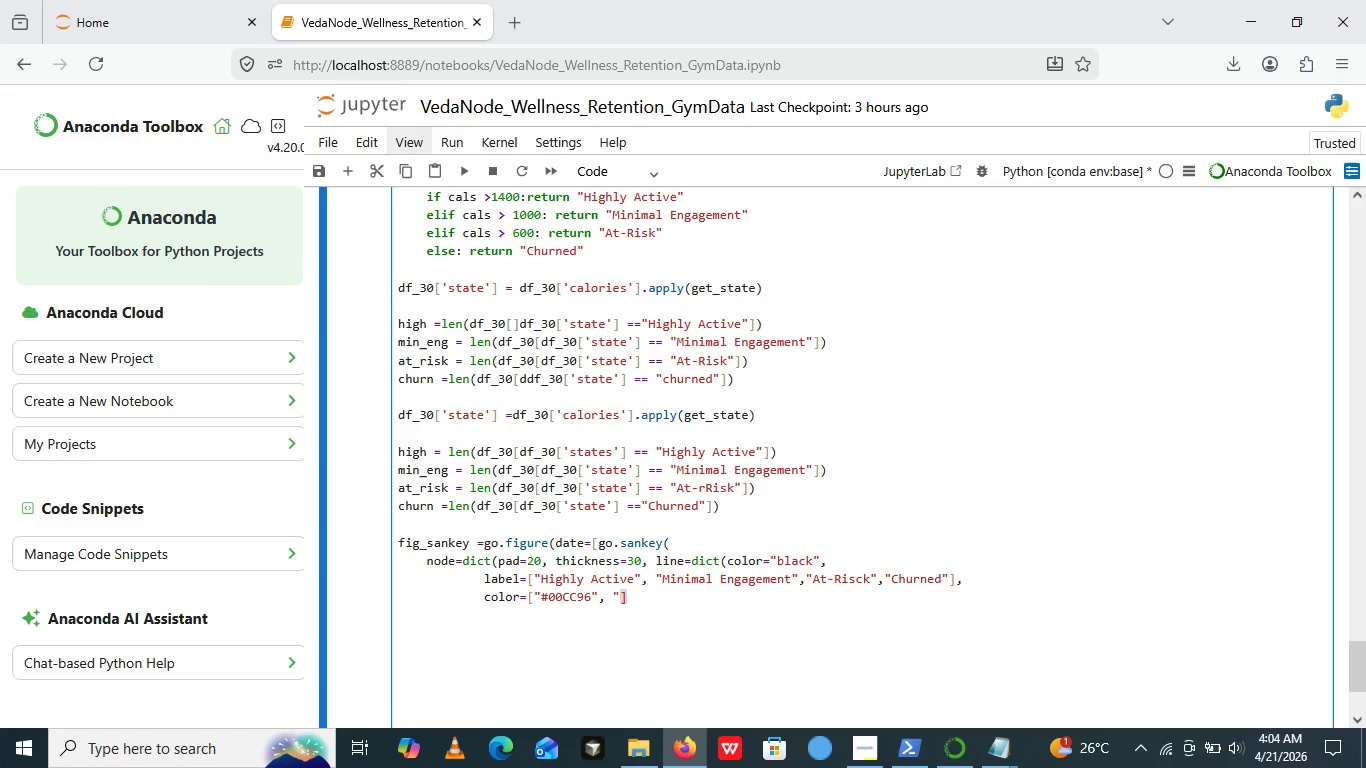 
key(Shift+Quote)
 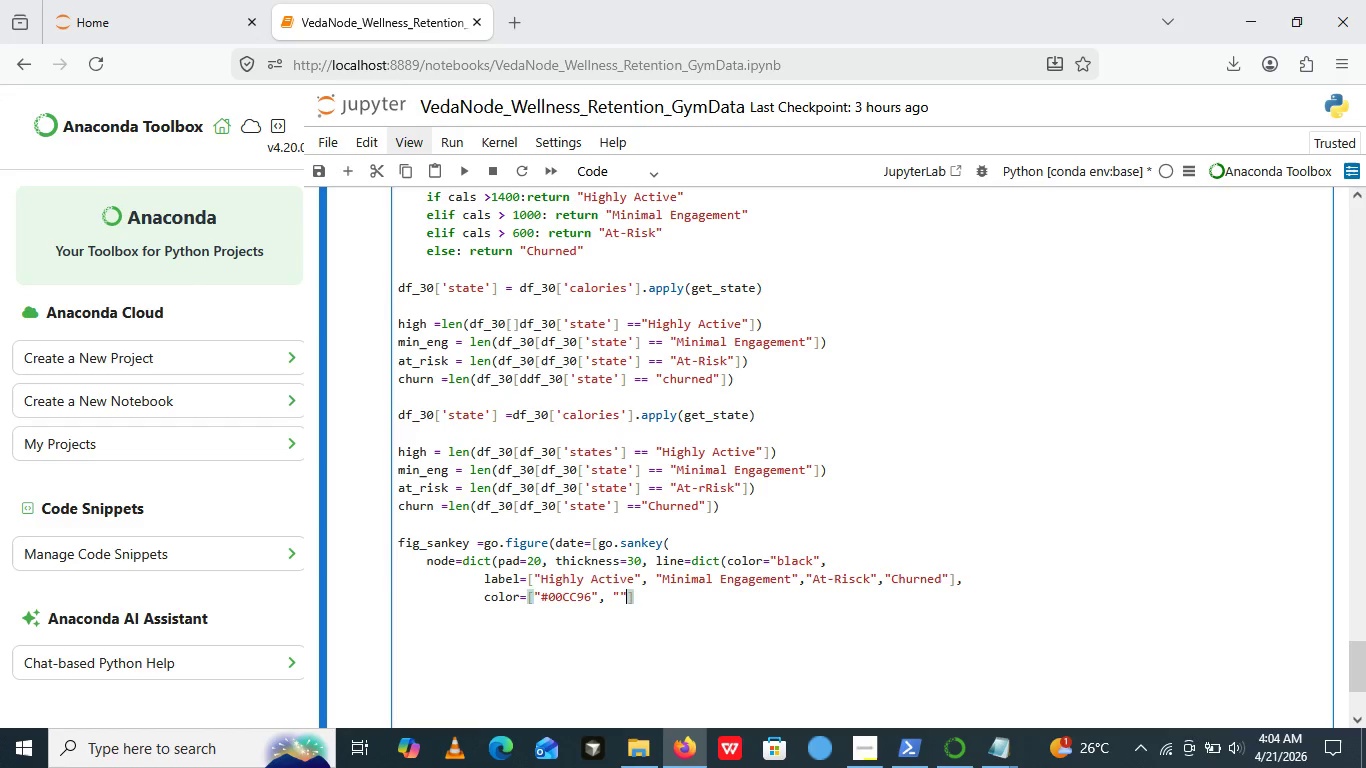 
key(Shift+Quote)
 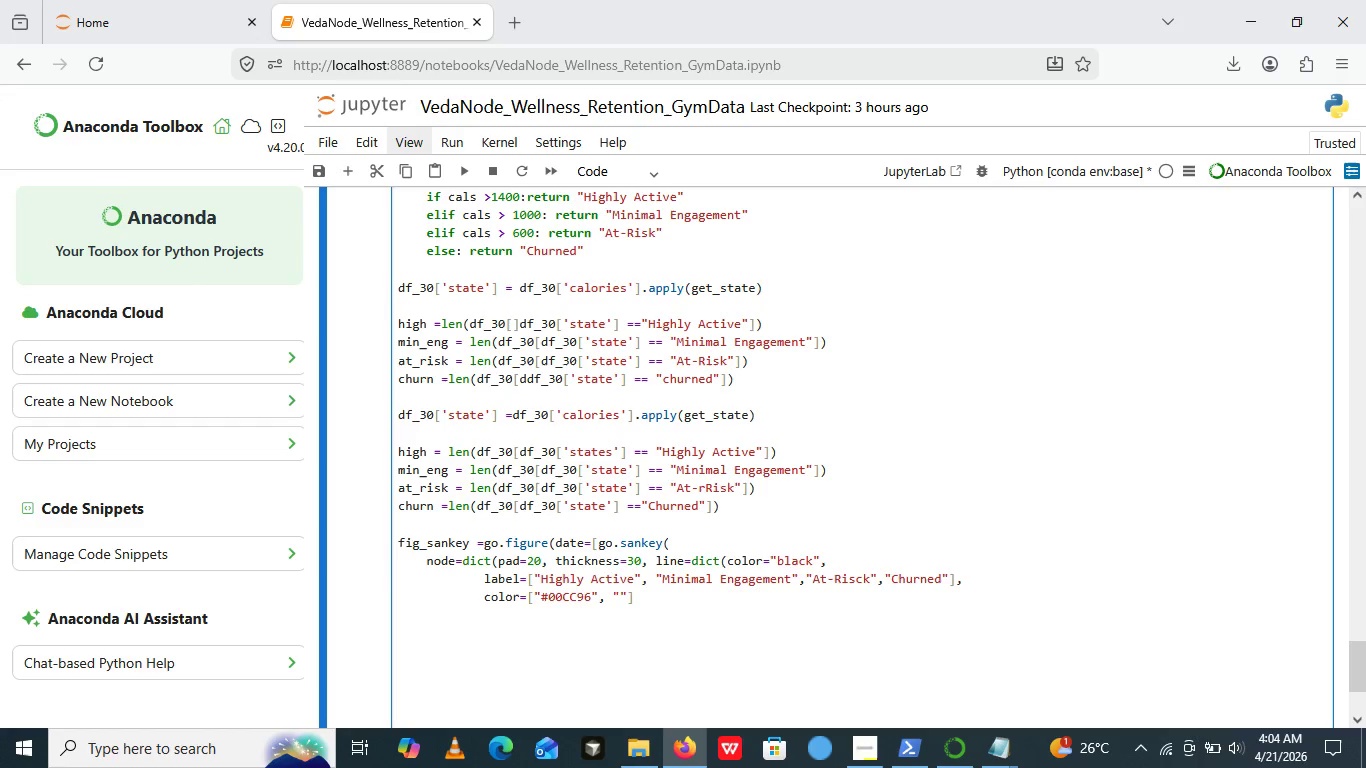 
key(ArrowLeft)
 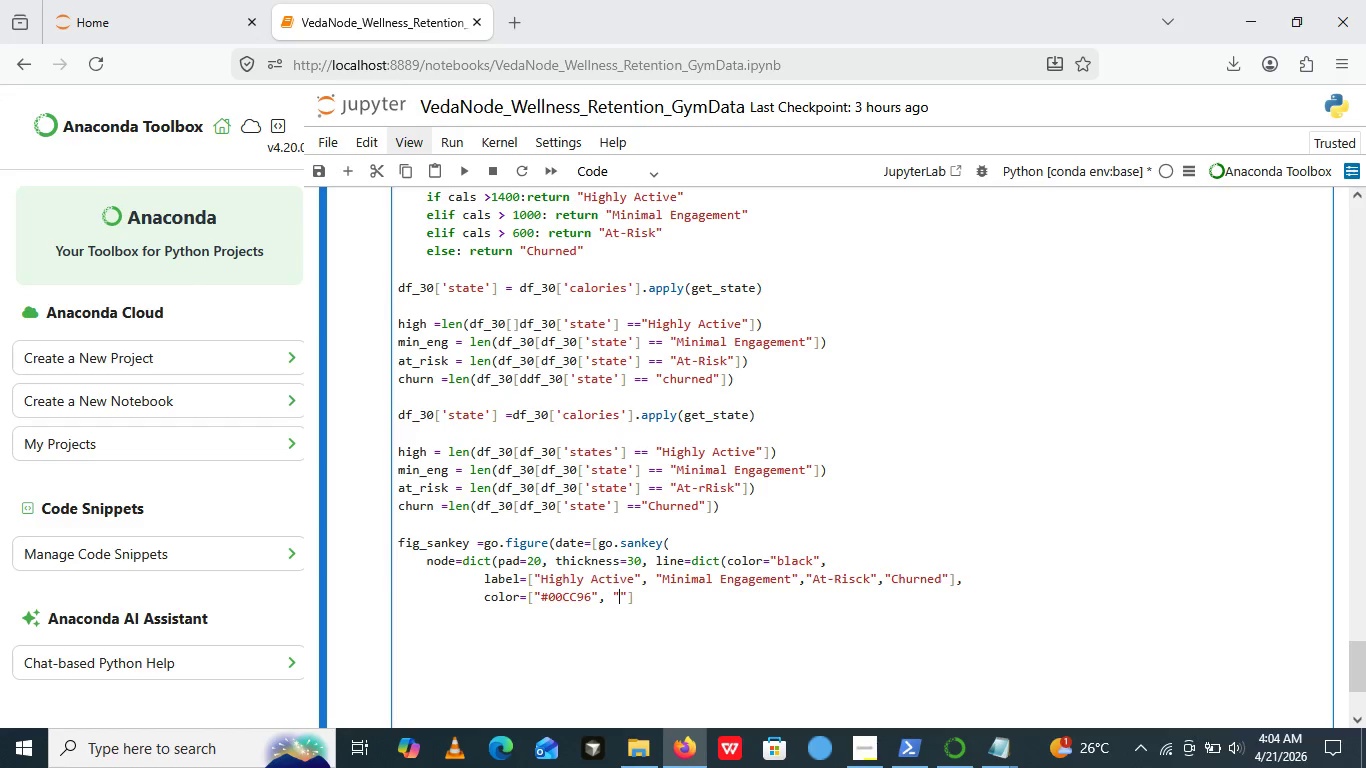 
type(#ff)
key(Backspace)
key(Backspace)
 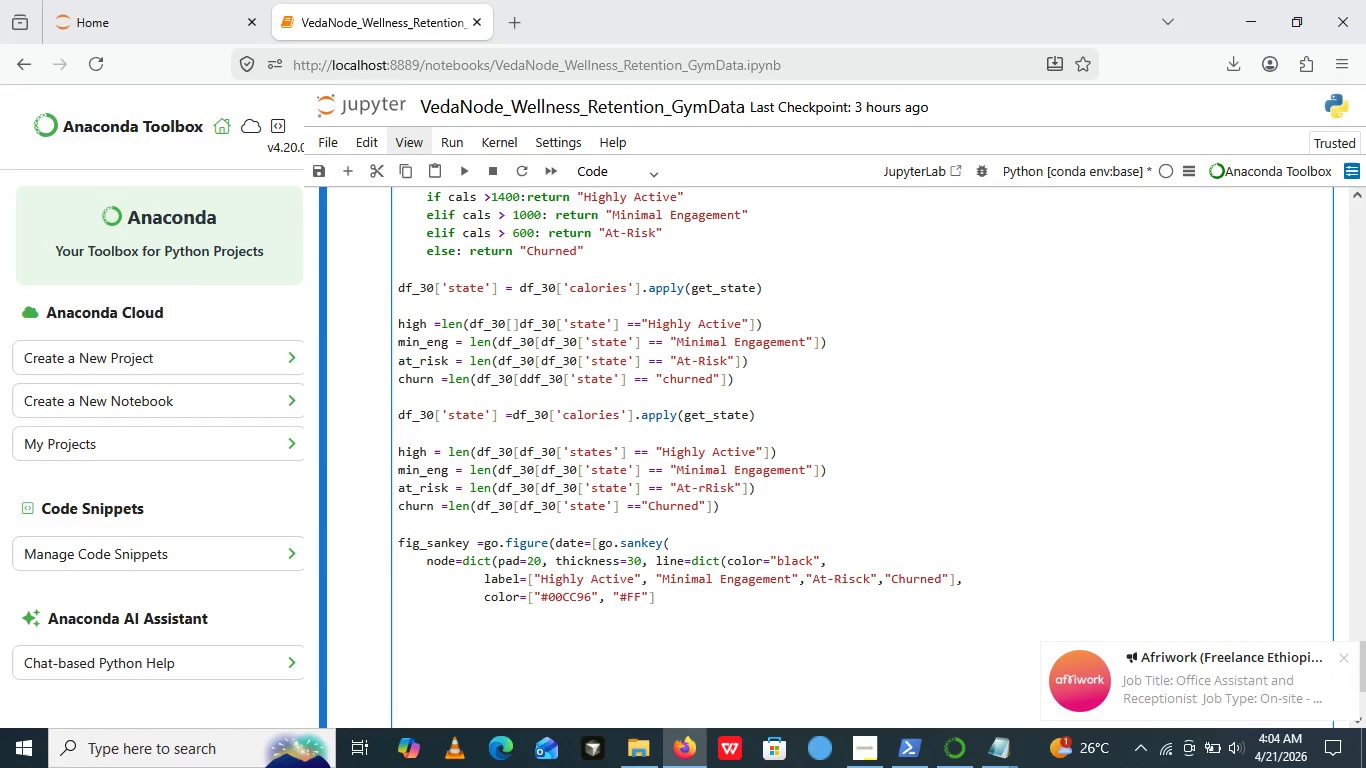 
 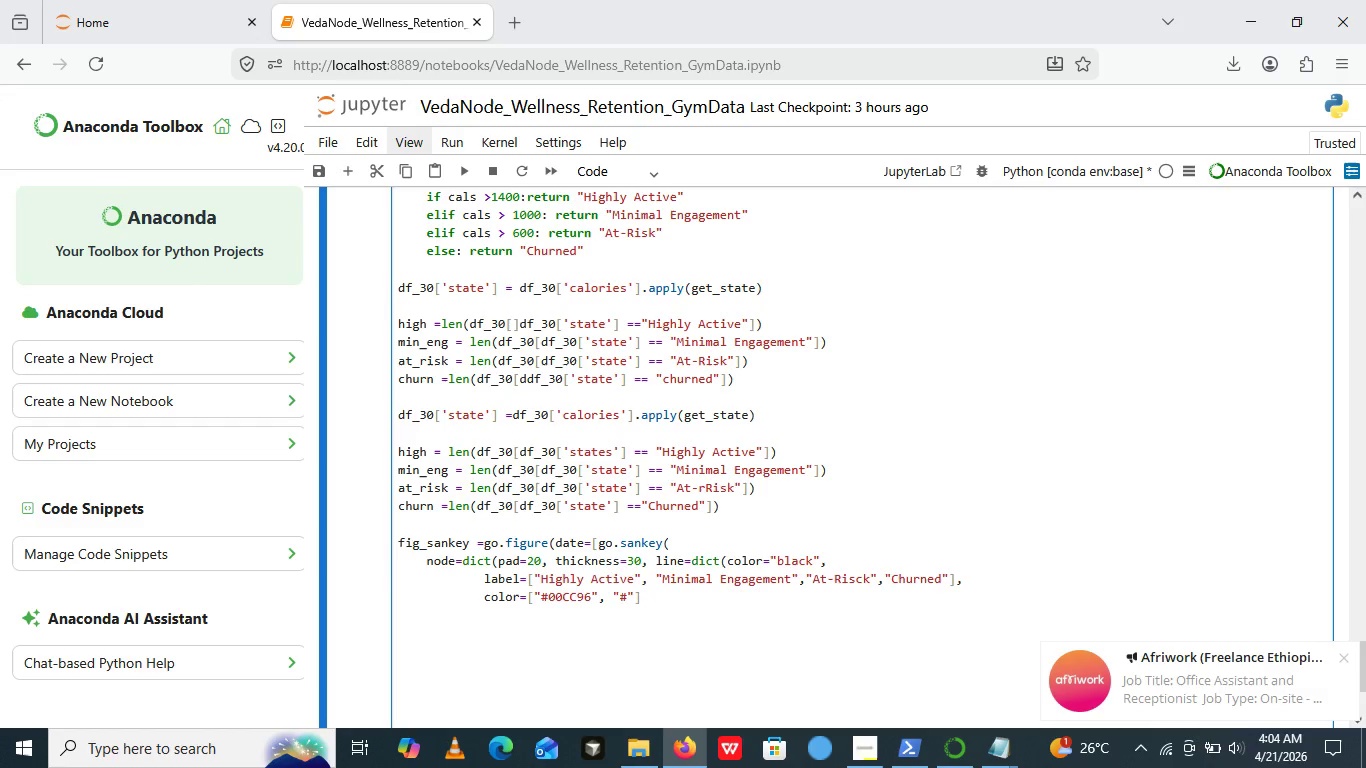 
type(FFAA00)
 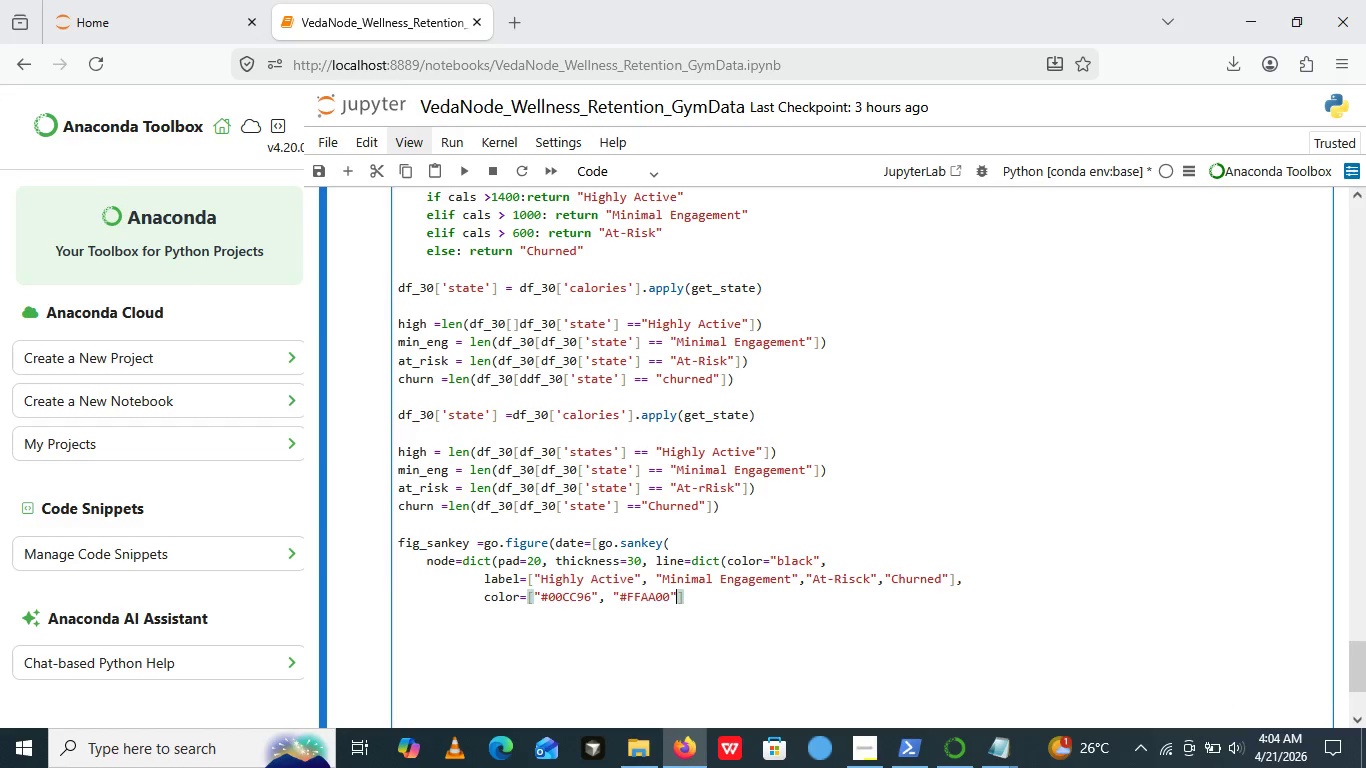 
key(ArrowRight)
 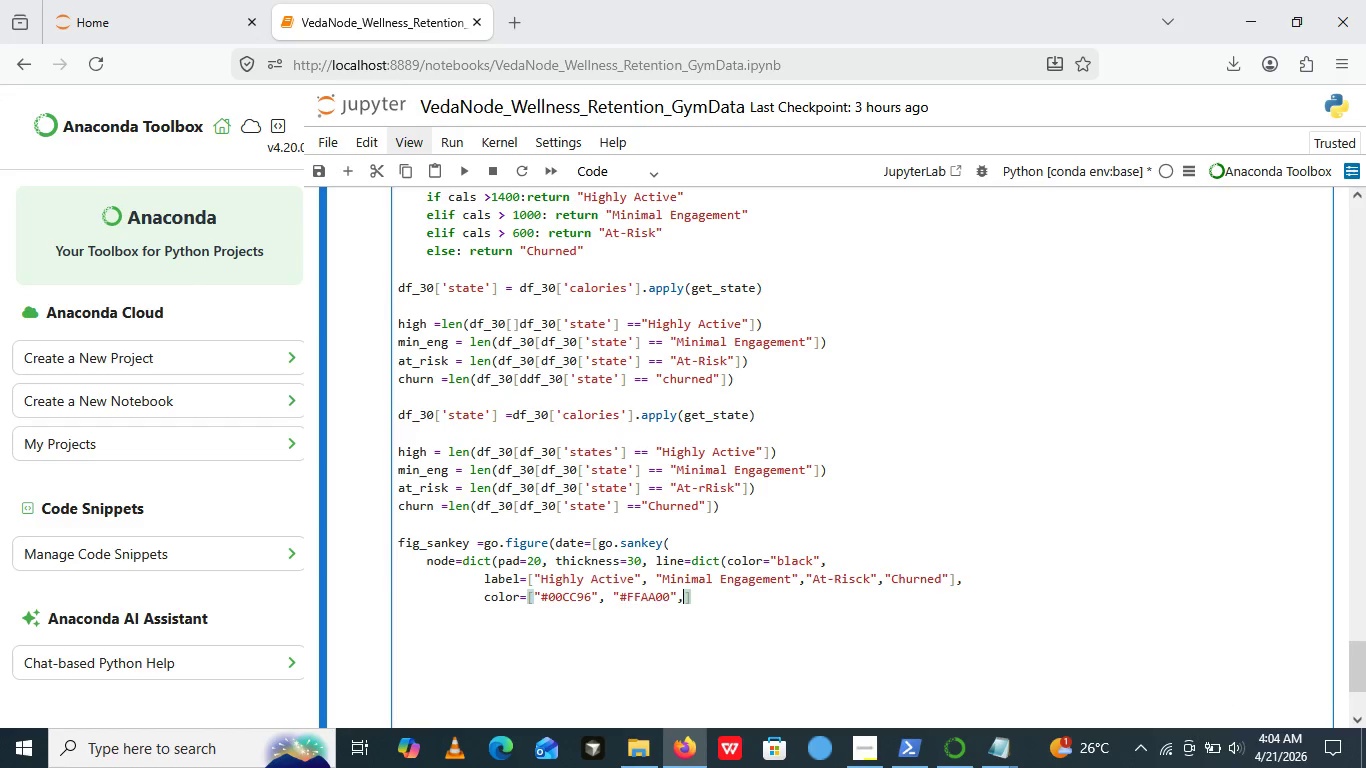 
key(Comma)
 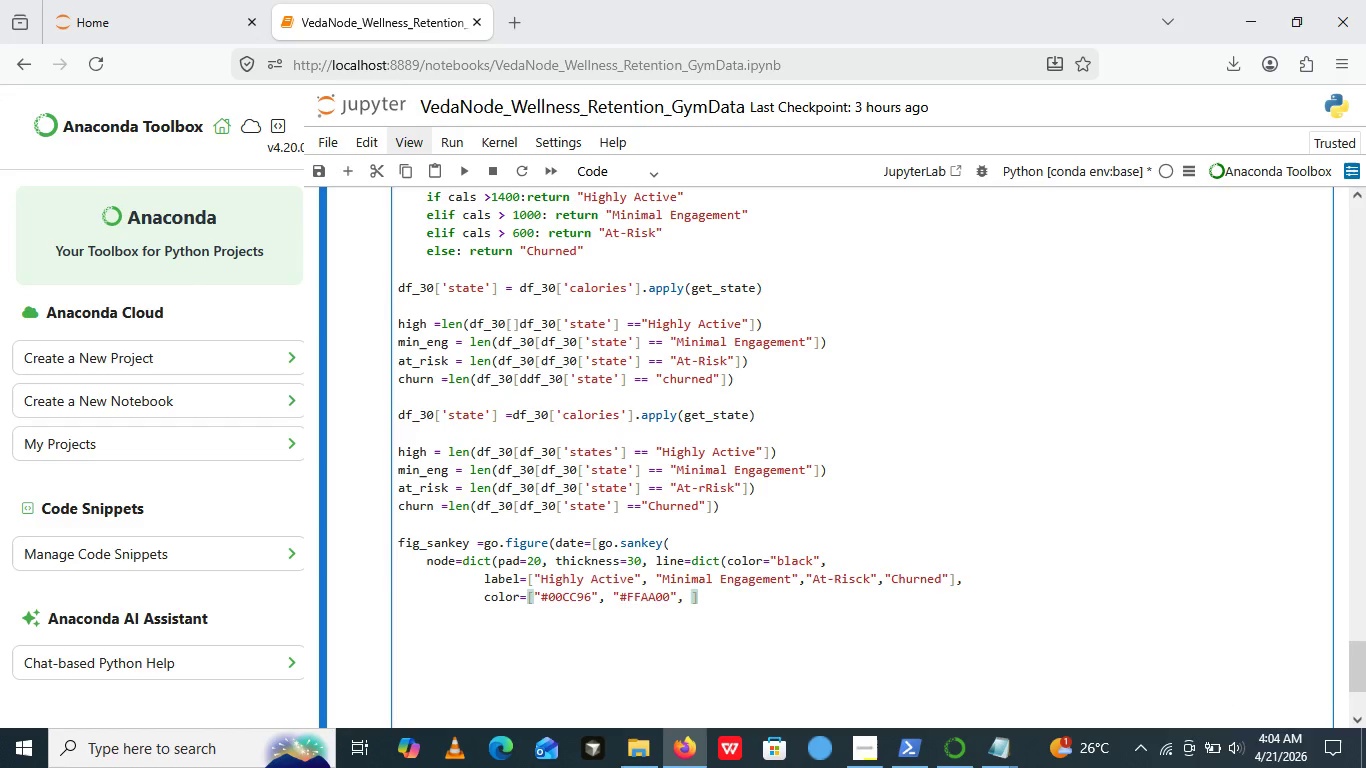 
key(Space)
 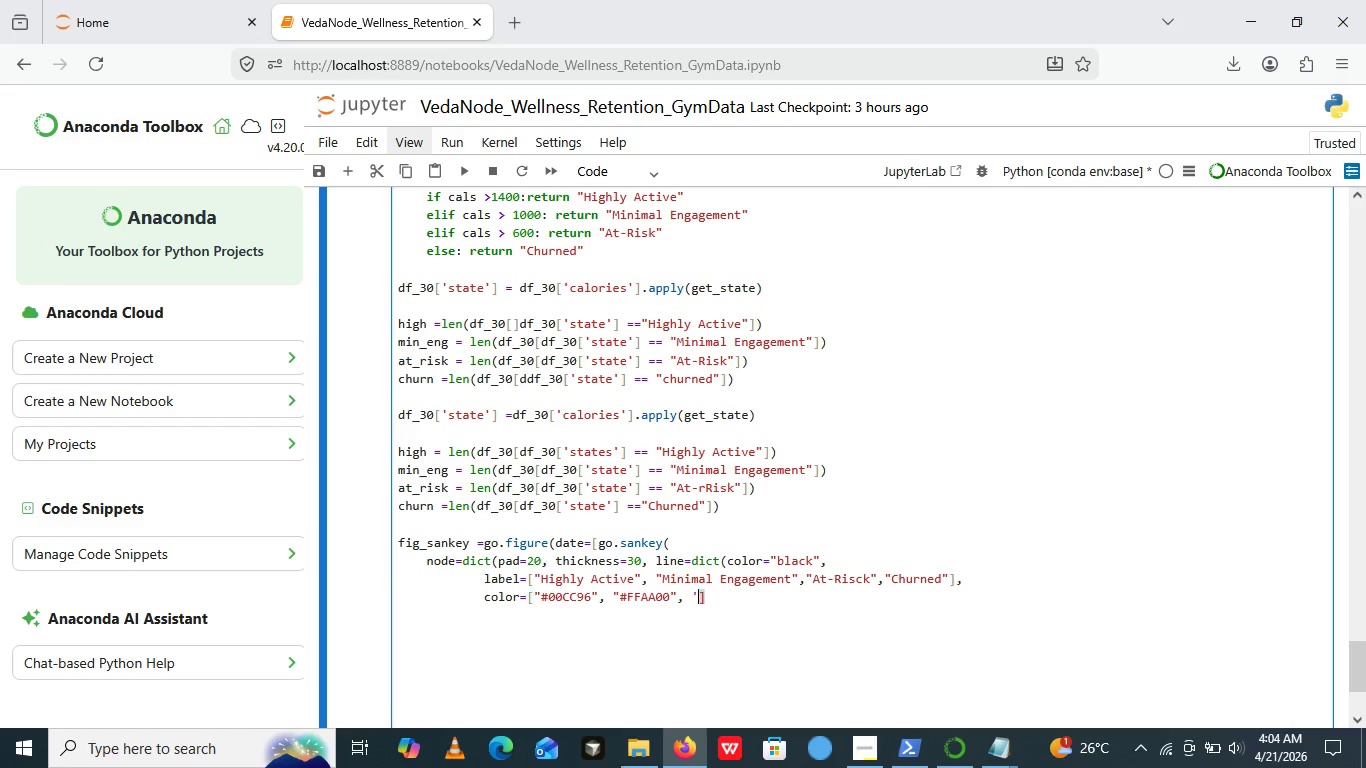 
key(Quote)
 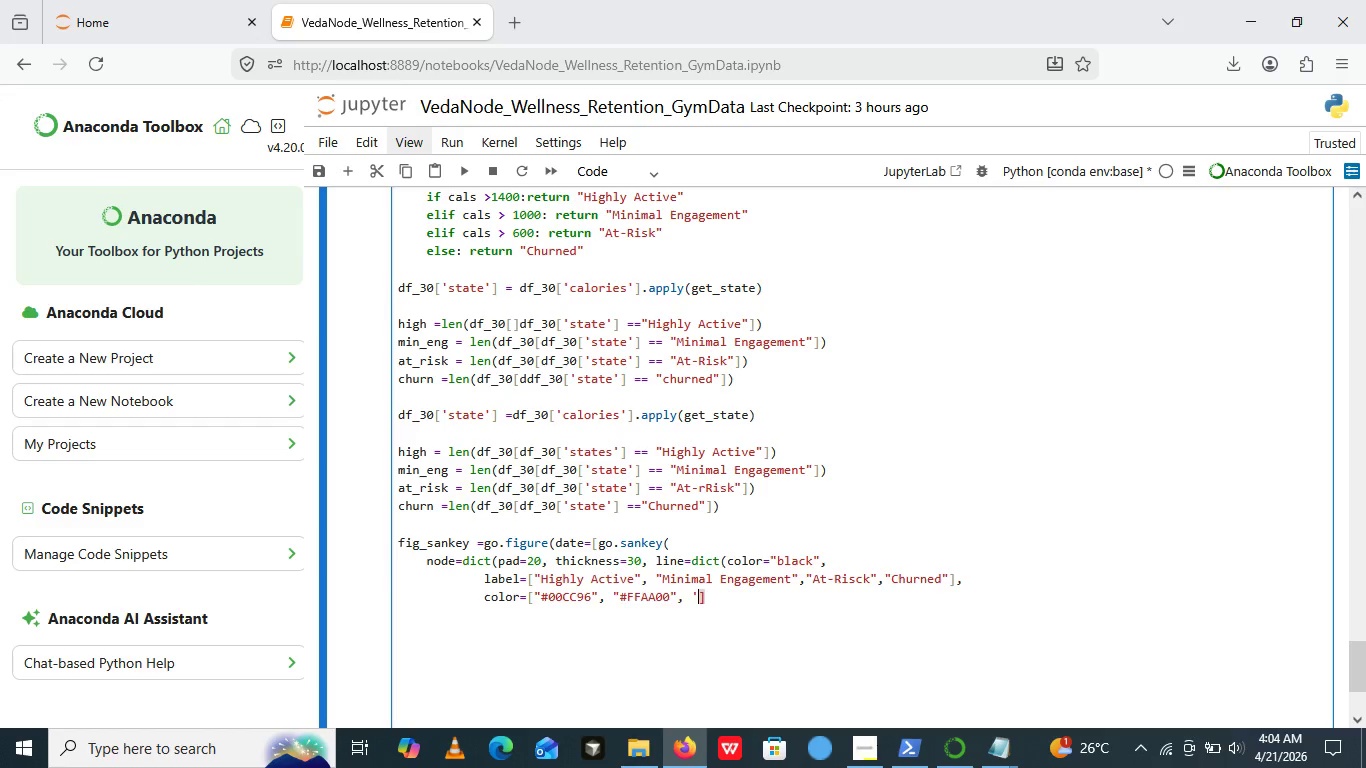 
key(Quote)
 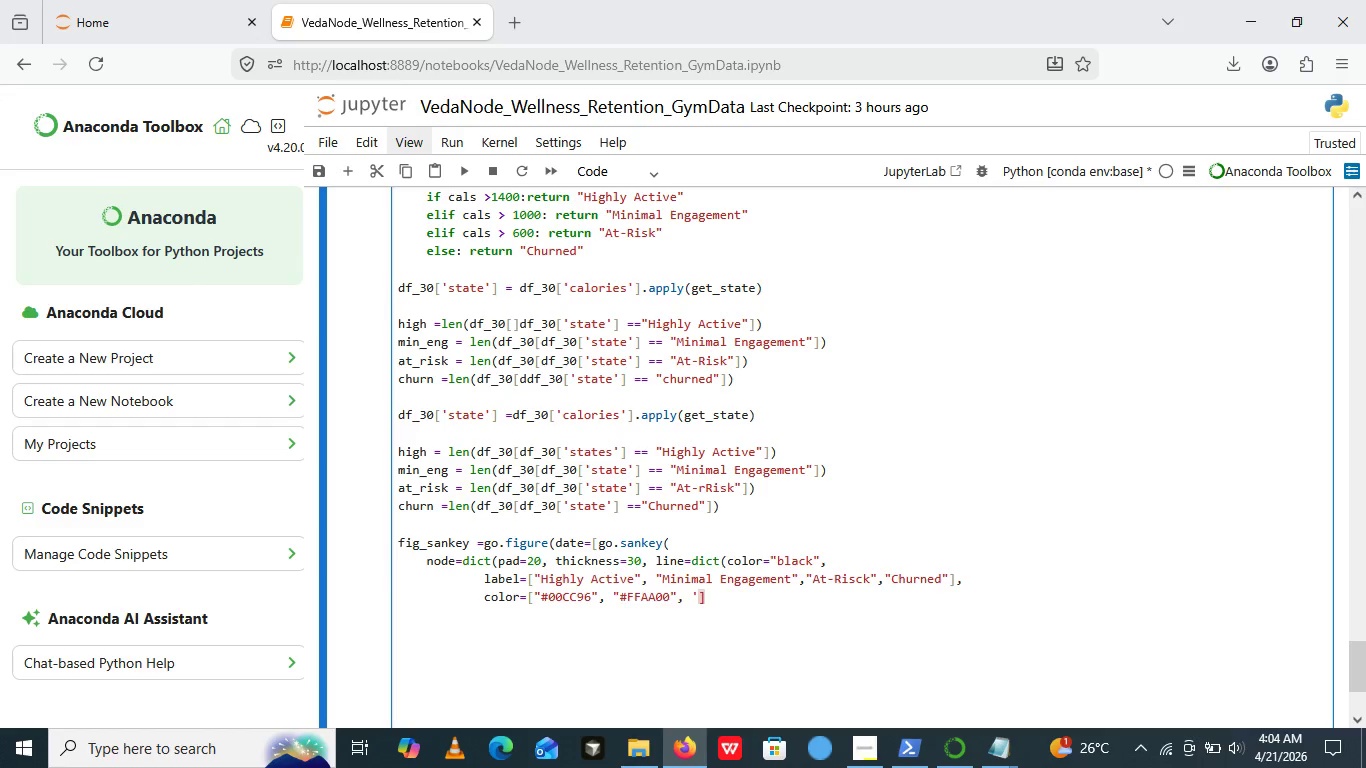 
key(Backspace)
 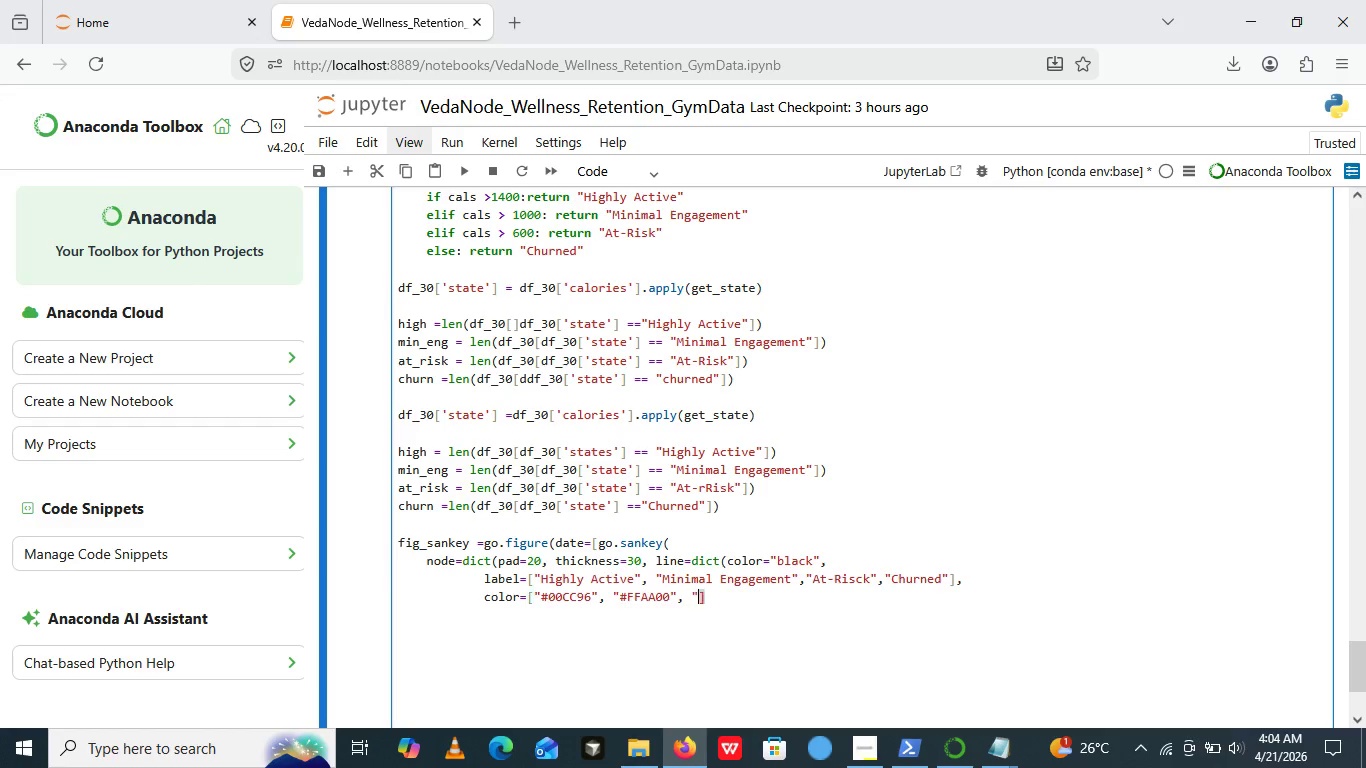 
key(Backspace)
 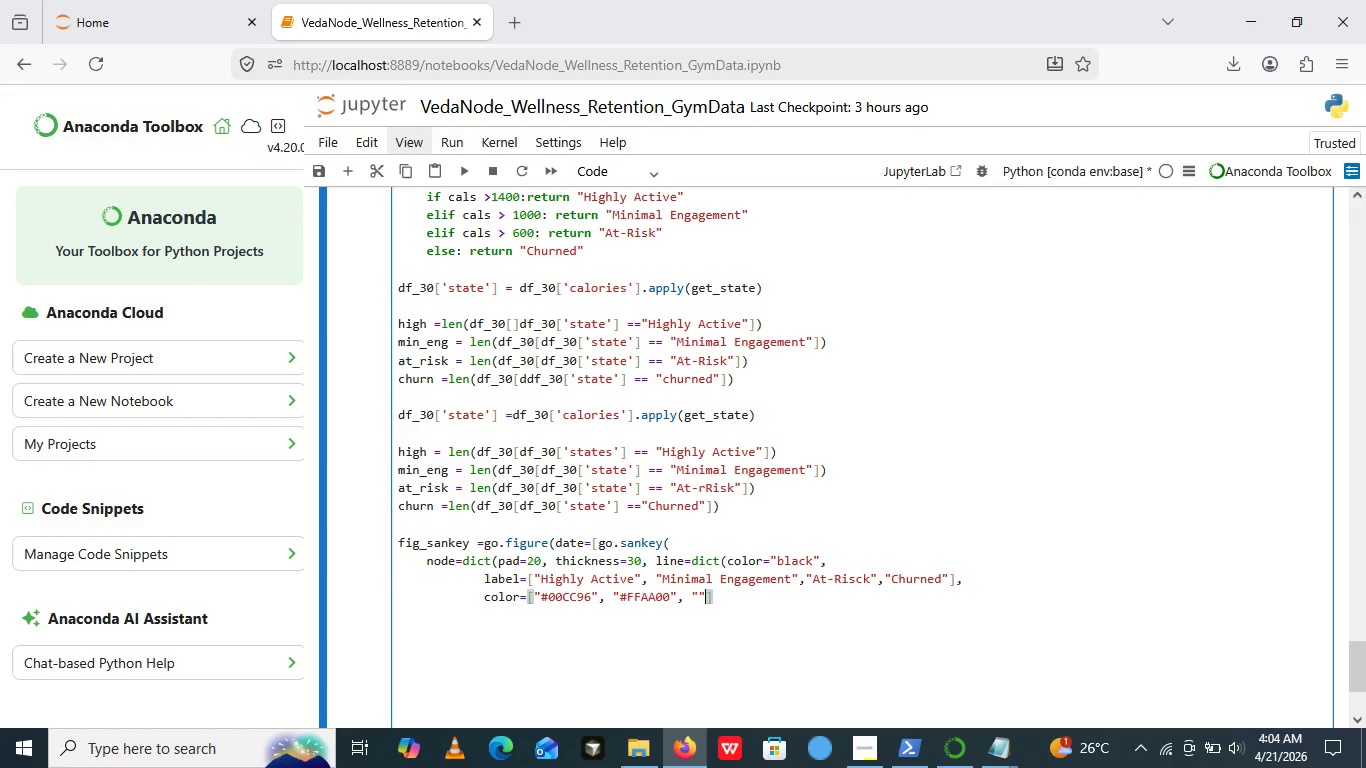 
key(Shift+Quote)
 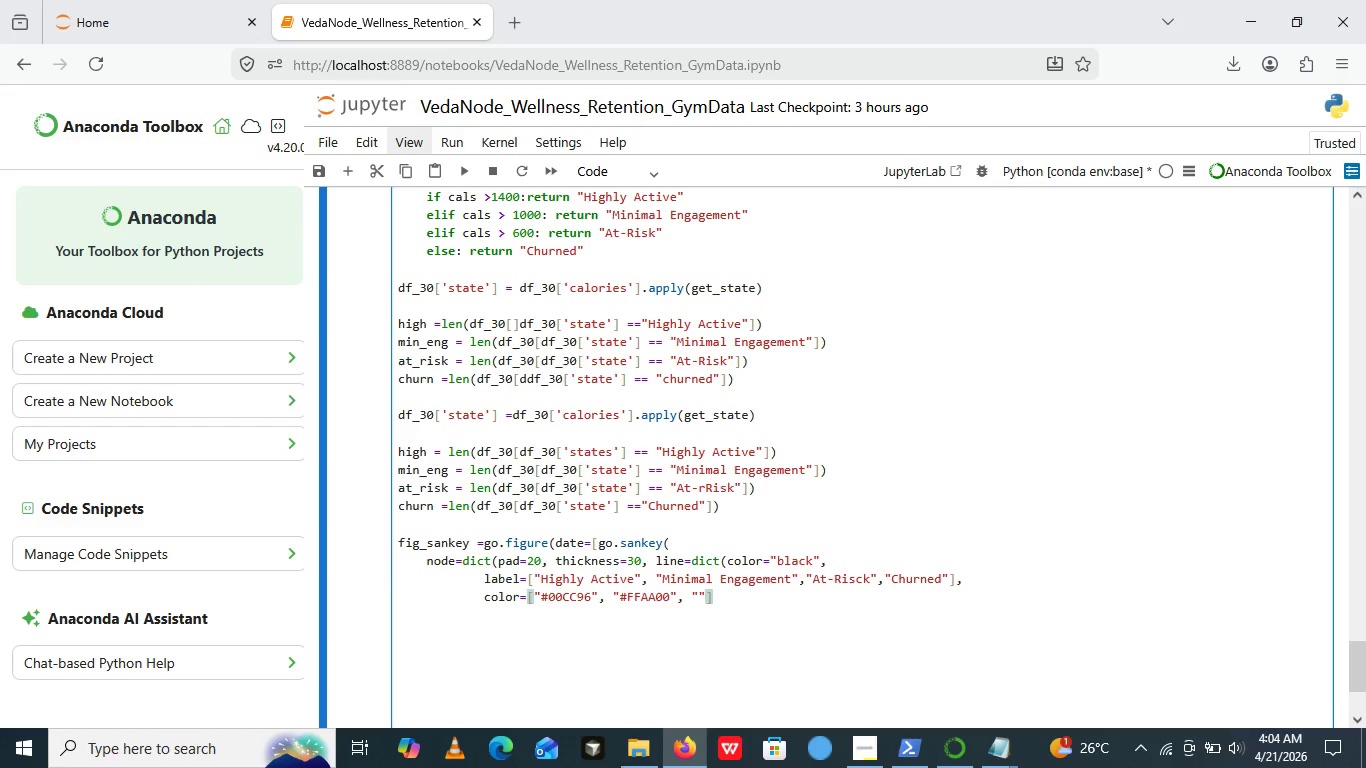 
key(Shift+Quote)
 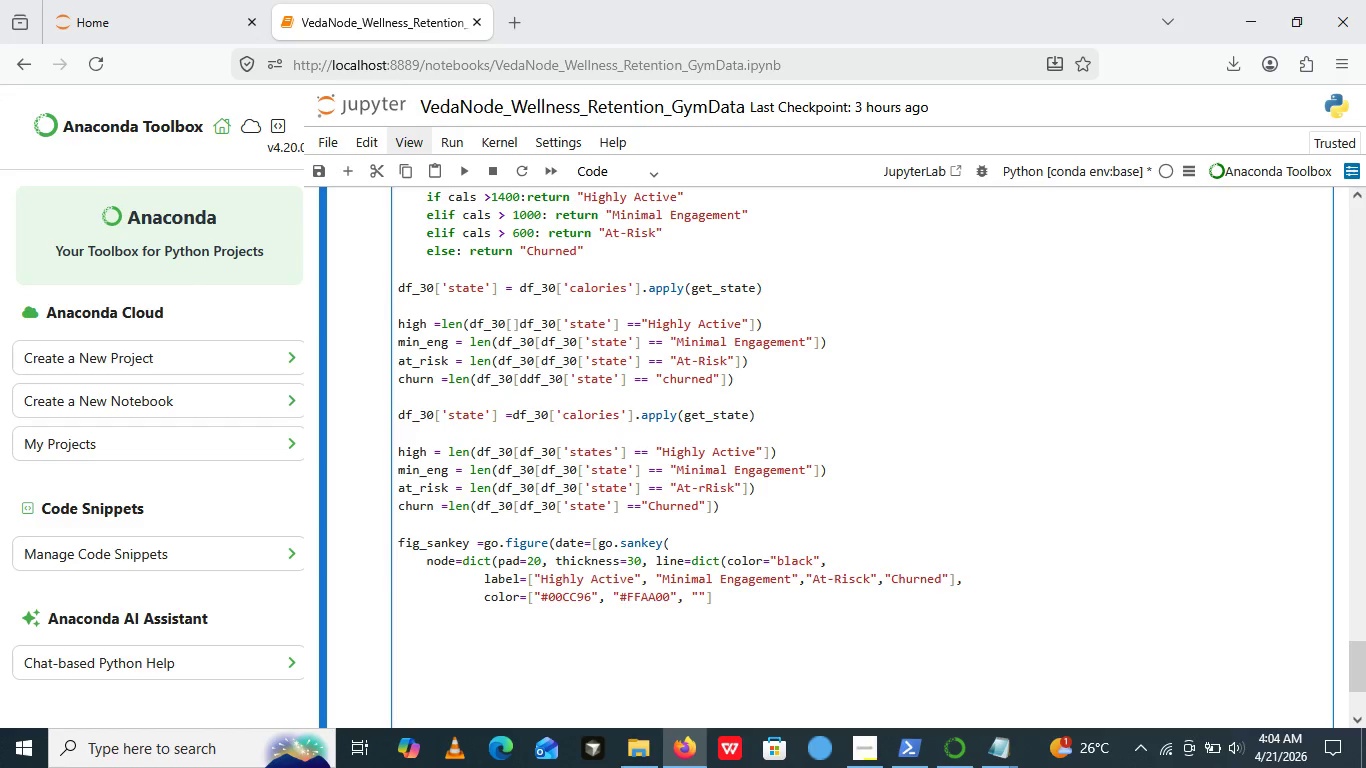 
key(ArrowLeft)
 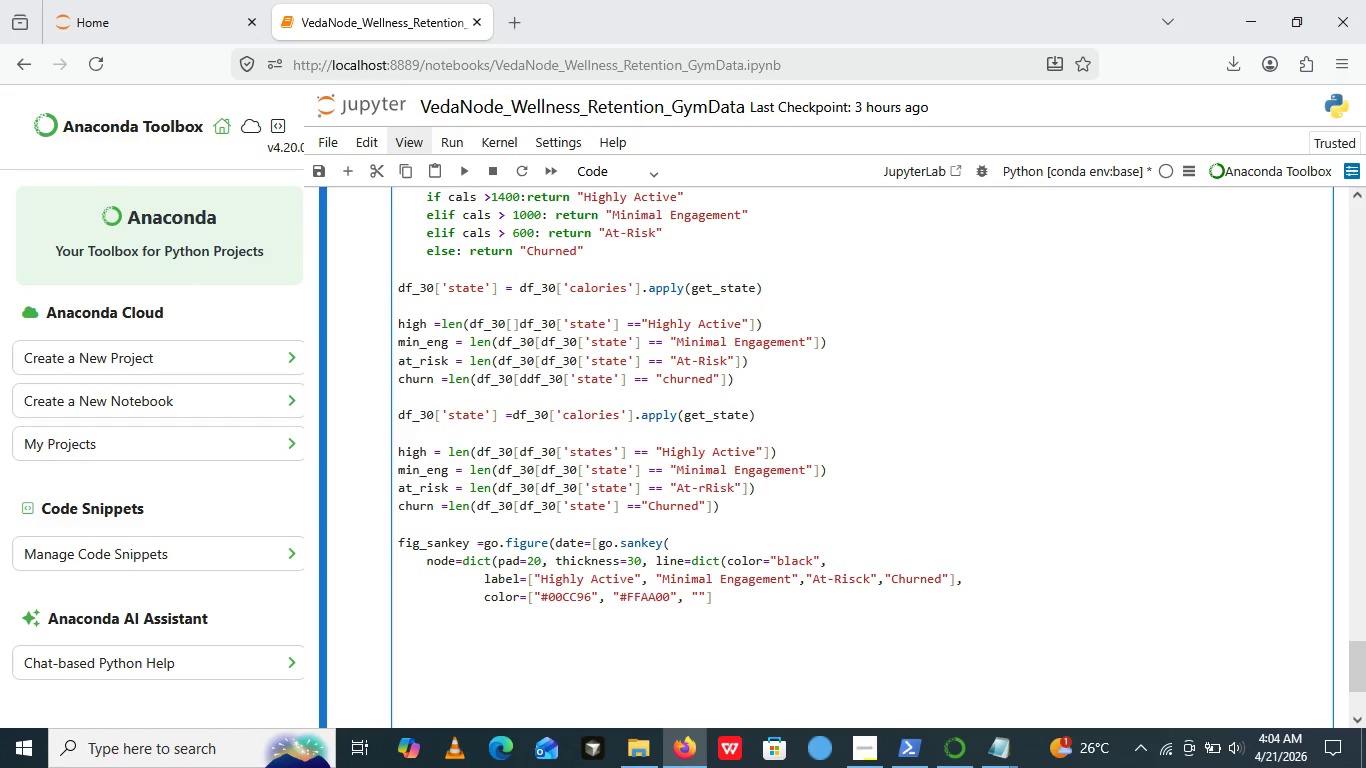 
type(#FF4444)
 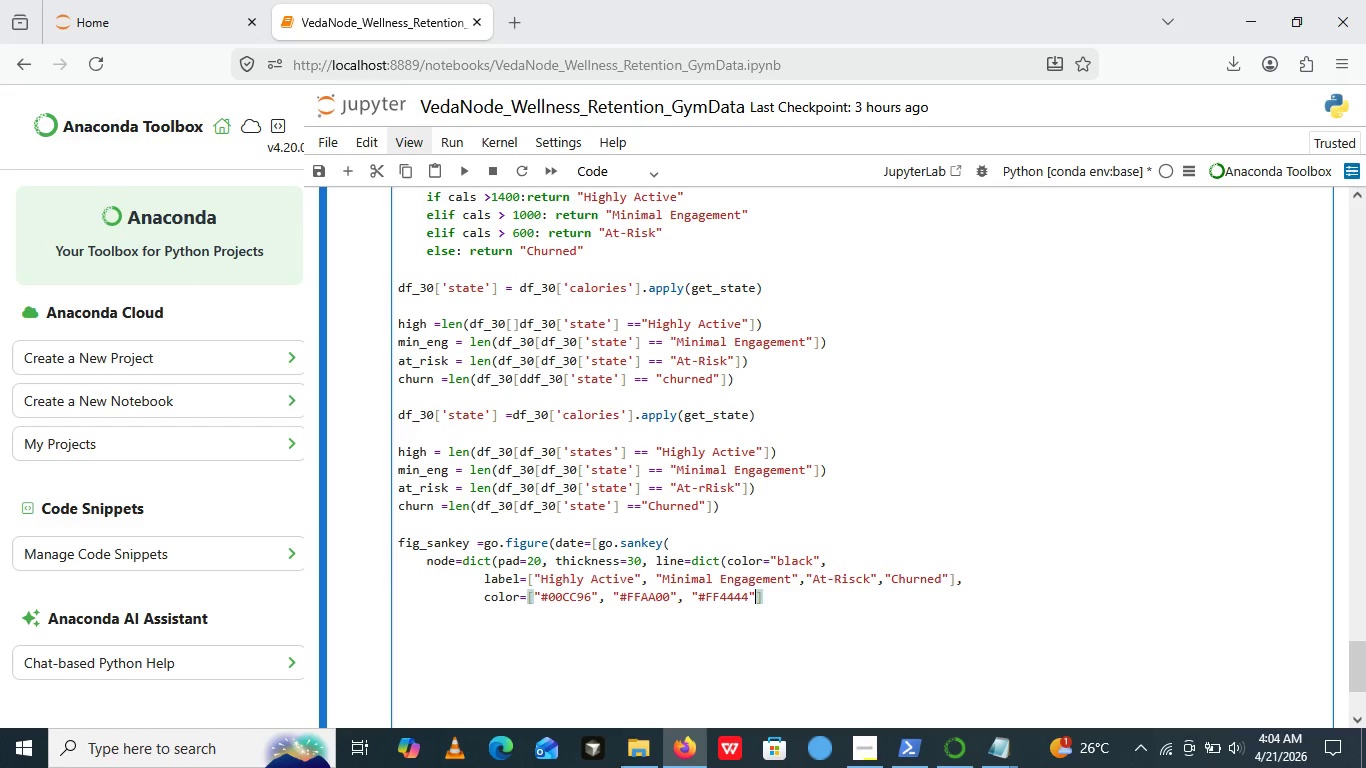 
key(ArrowRight)
 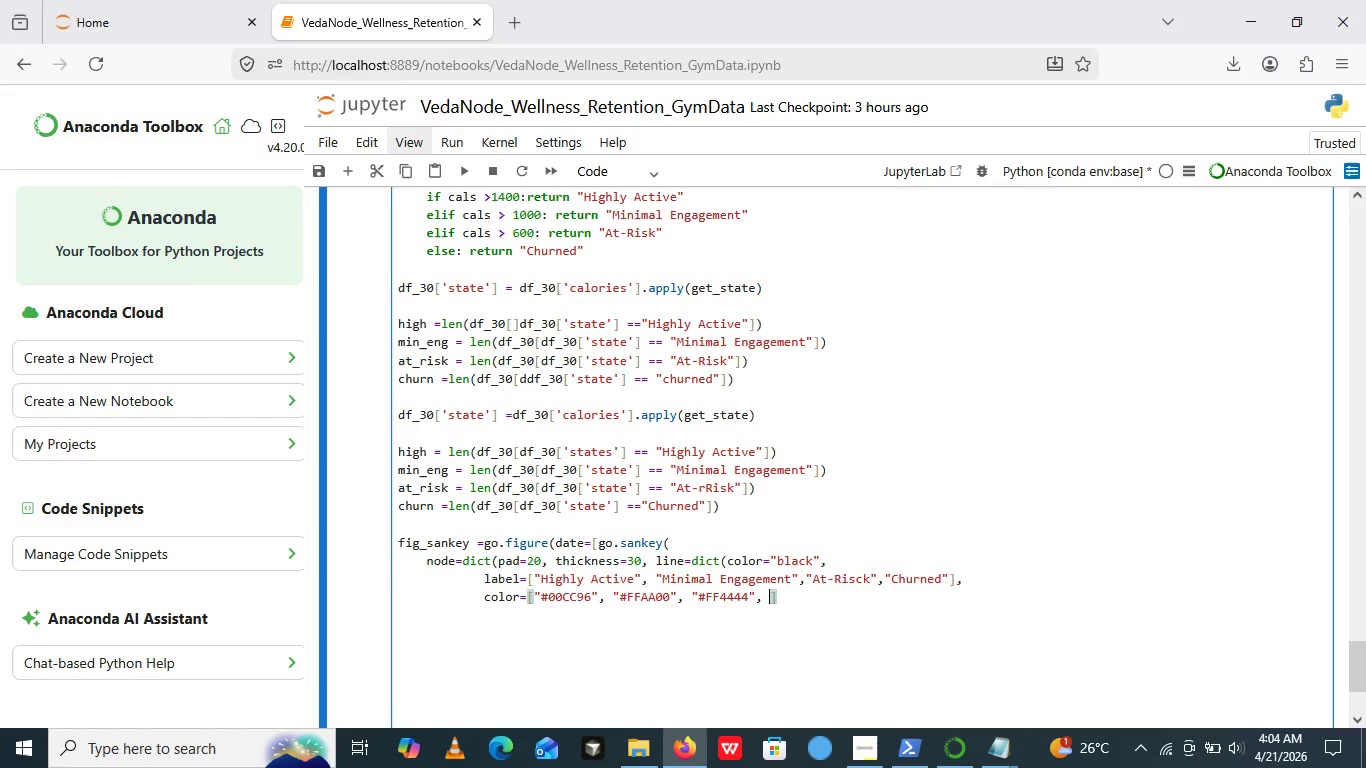 
key(Comma)
 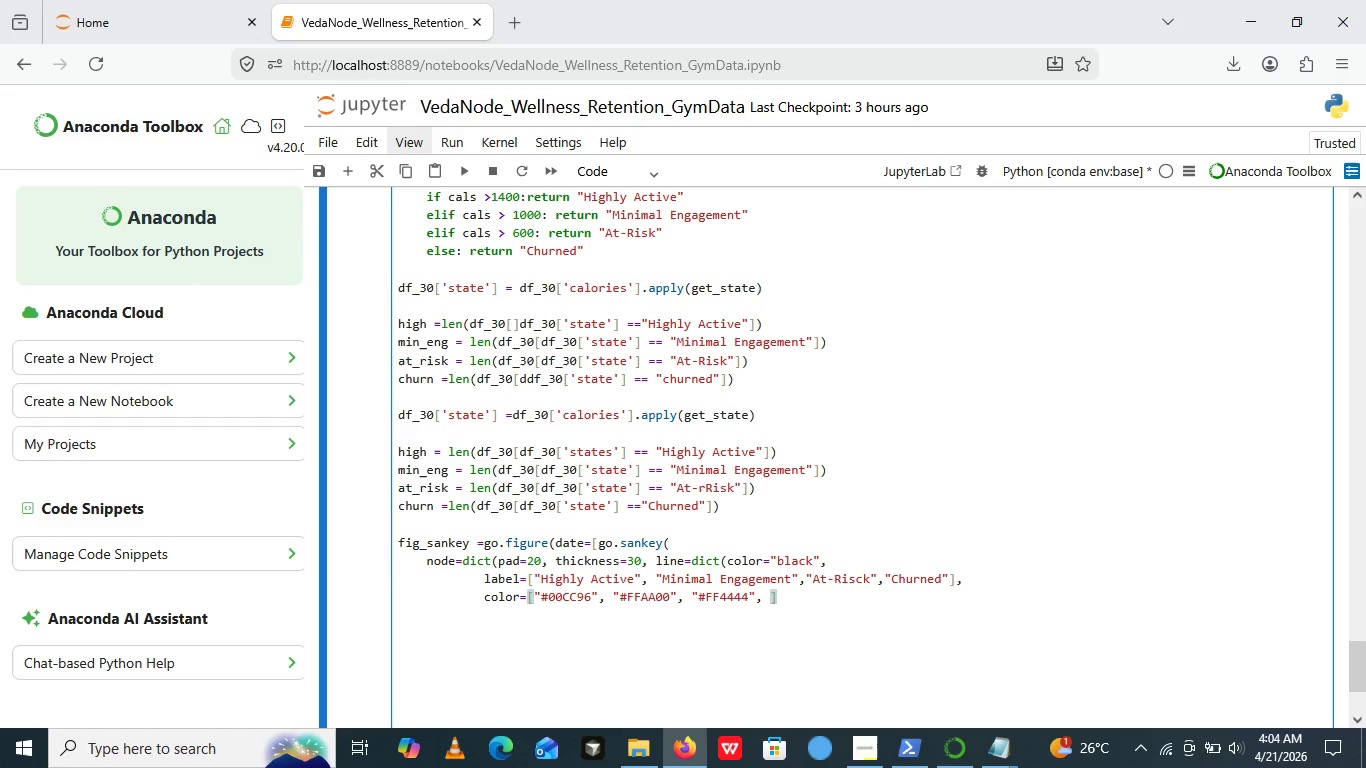 
key(Space)
 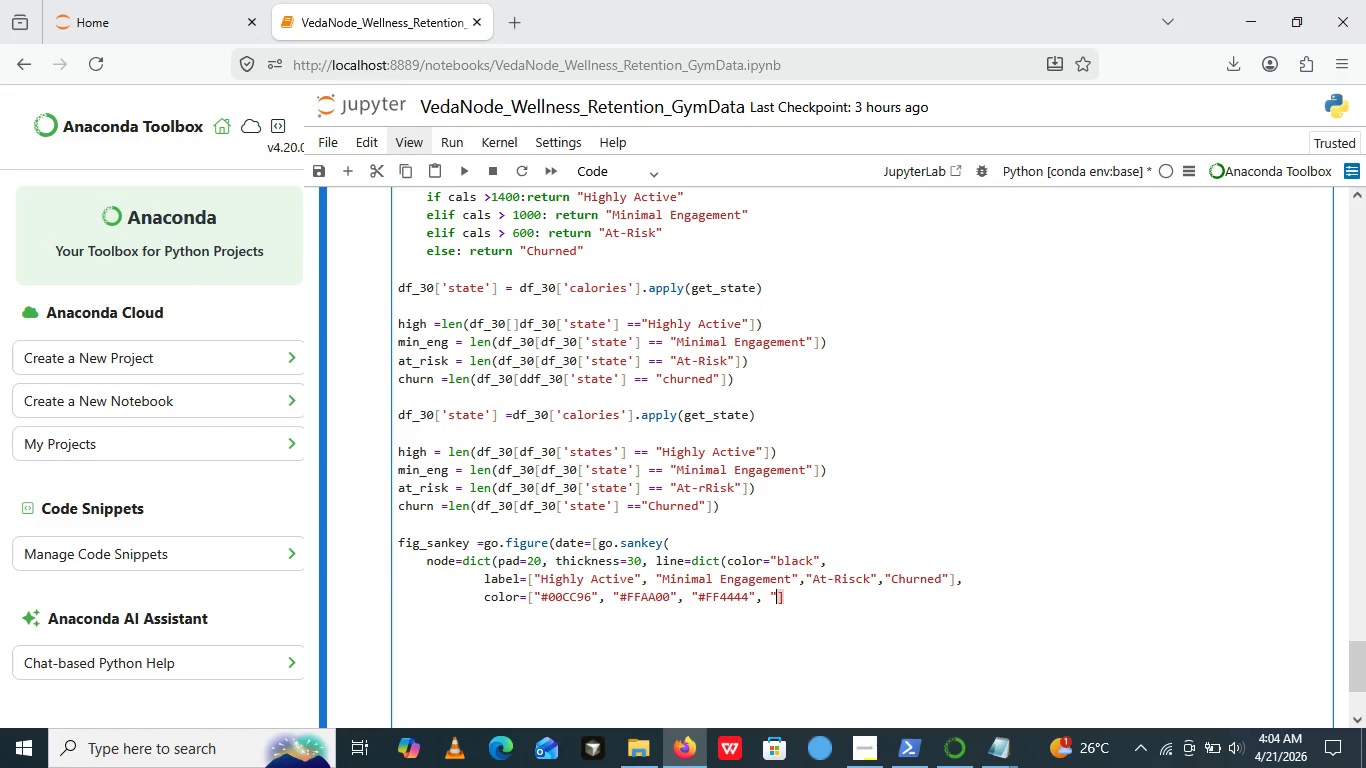 
key(Shift+Quote)
 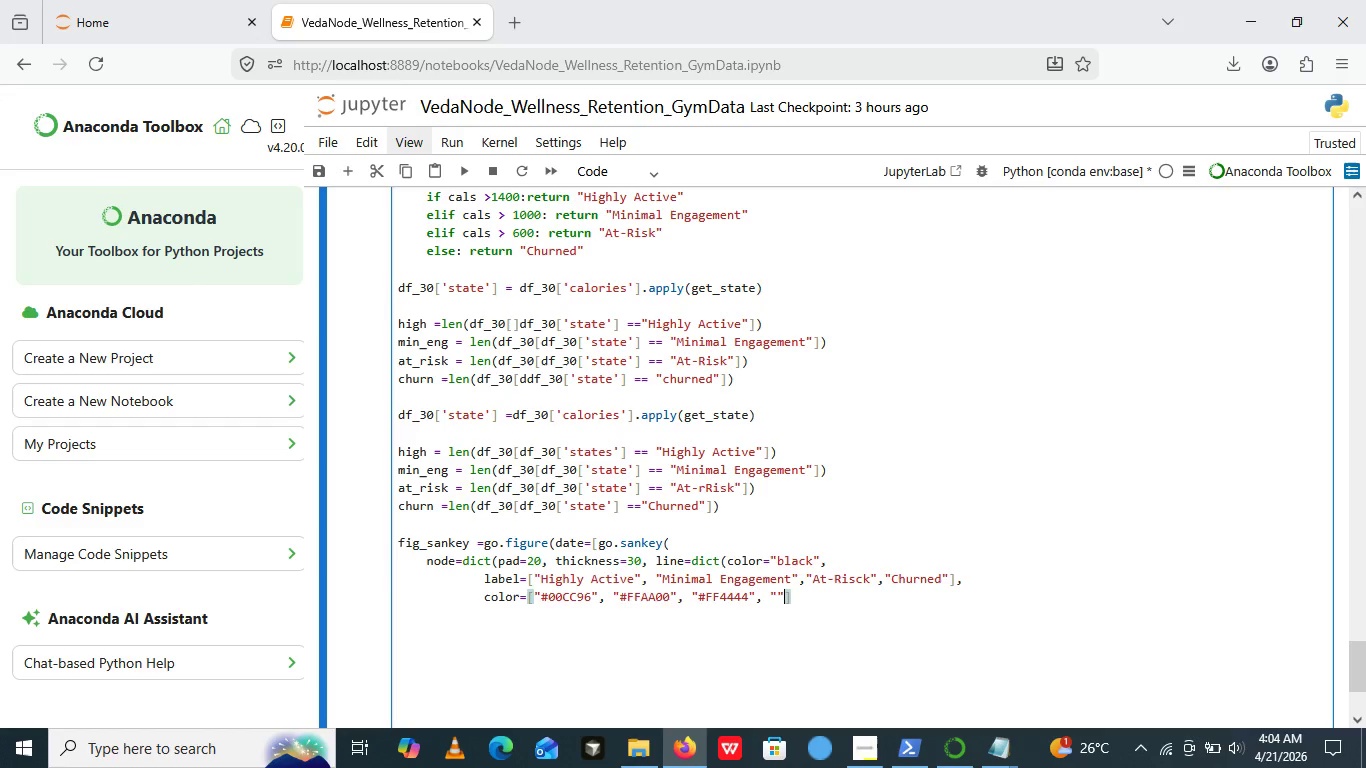 
key(Shift+Quote)
 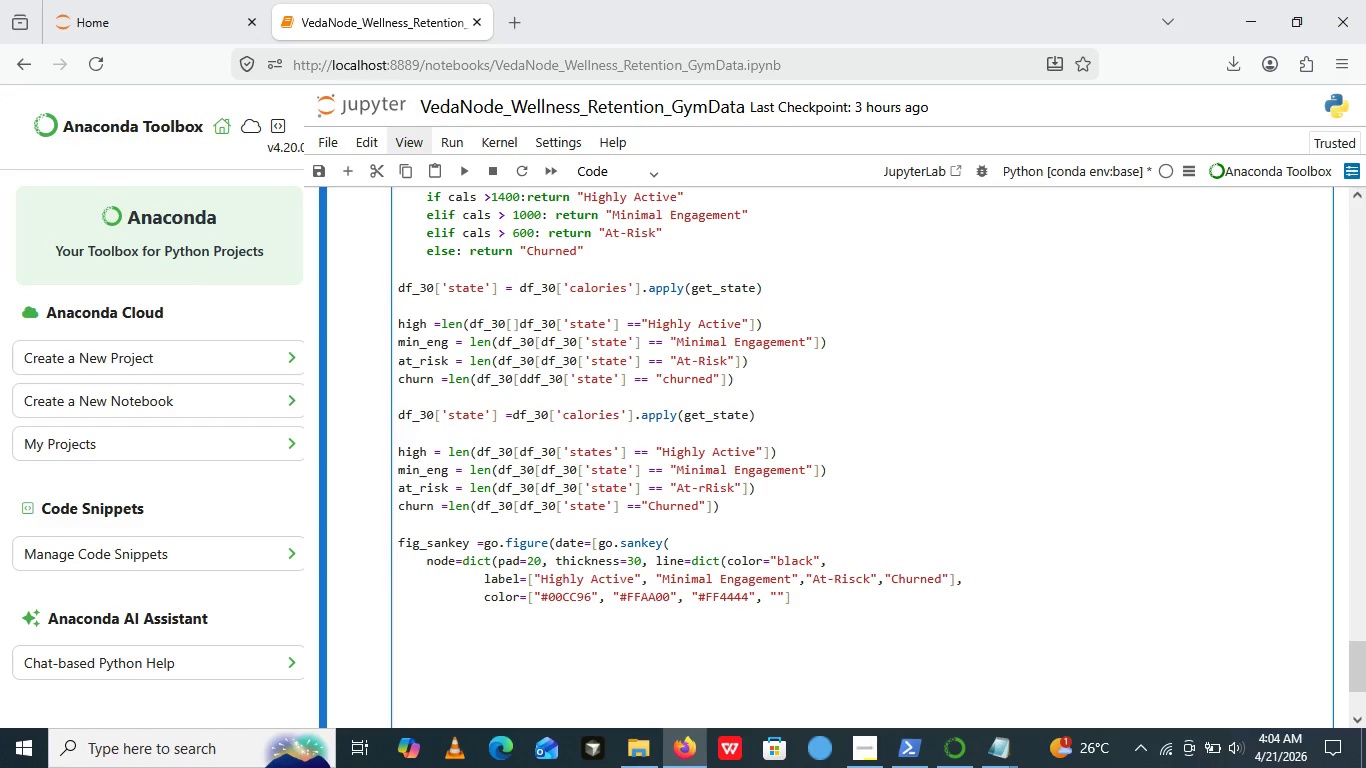 
key(ArrowLeft)
 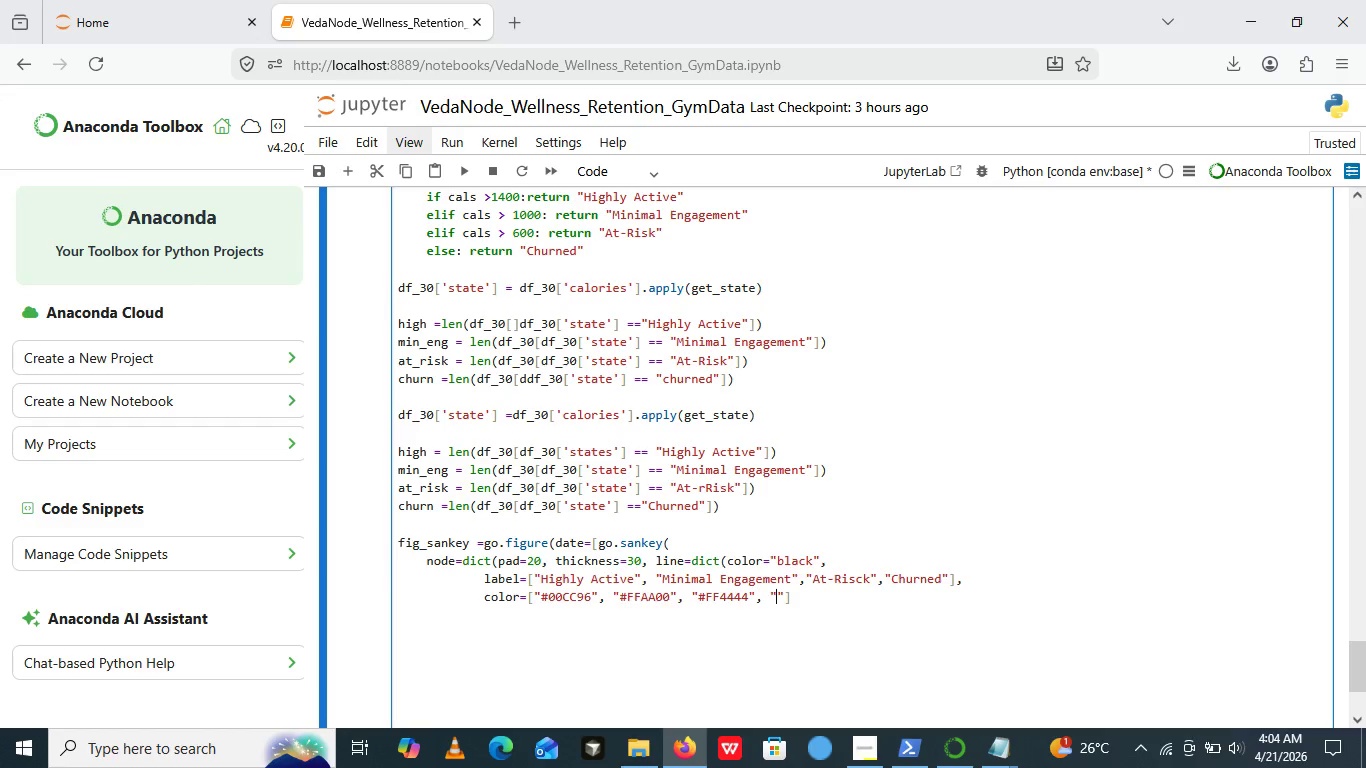 
key(CapsLock)
 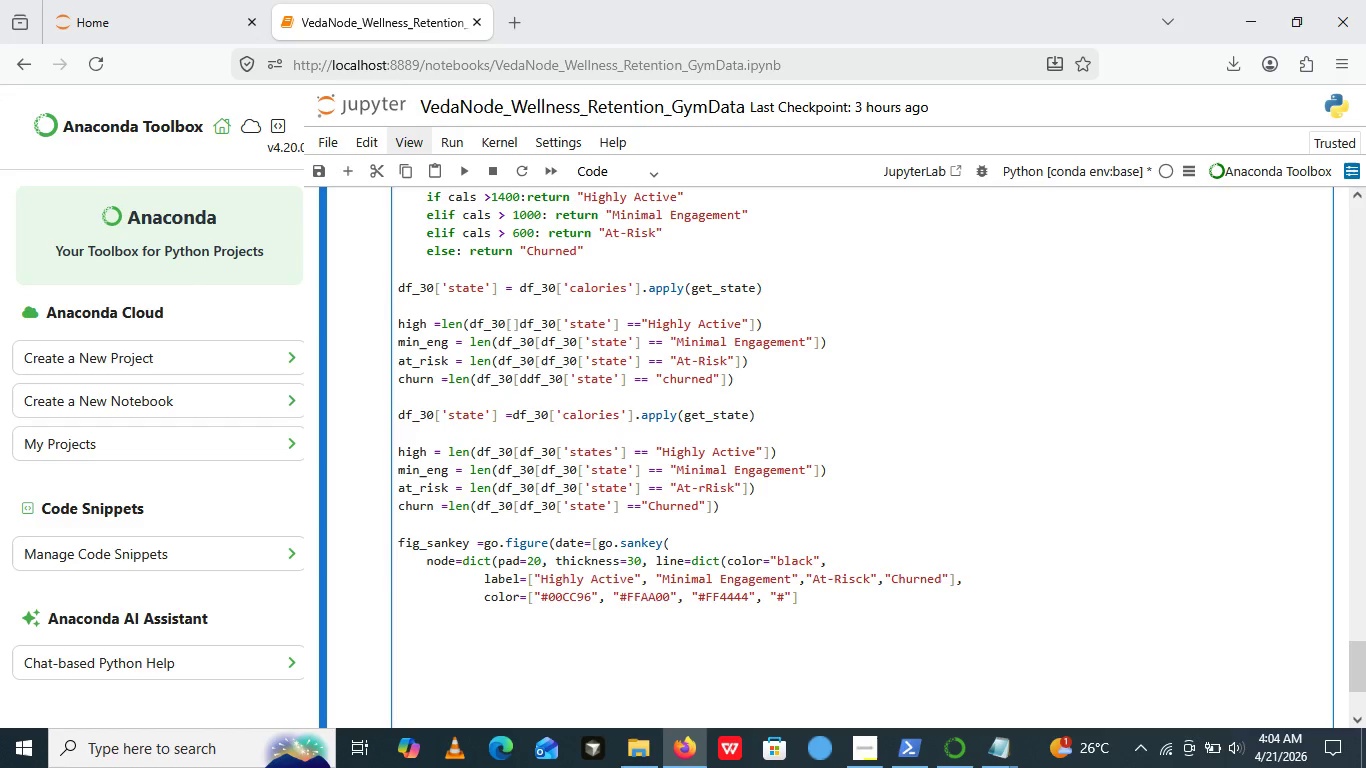 
key(Shift+3)
 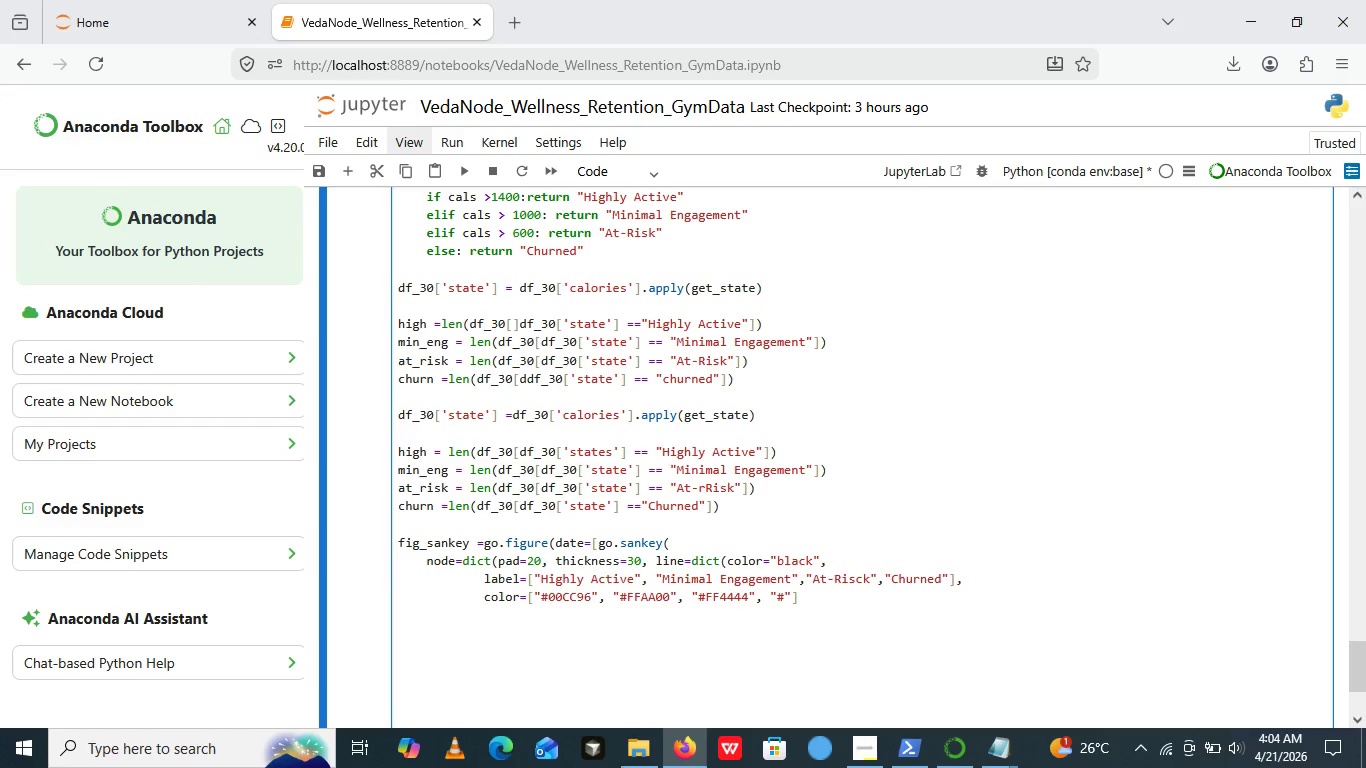 
type(6666666)
key(Backspace)
 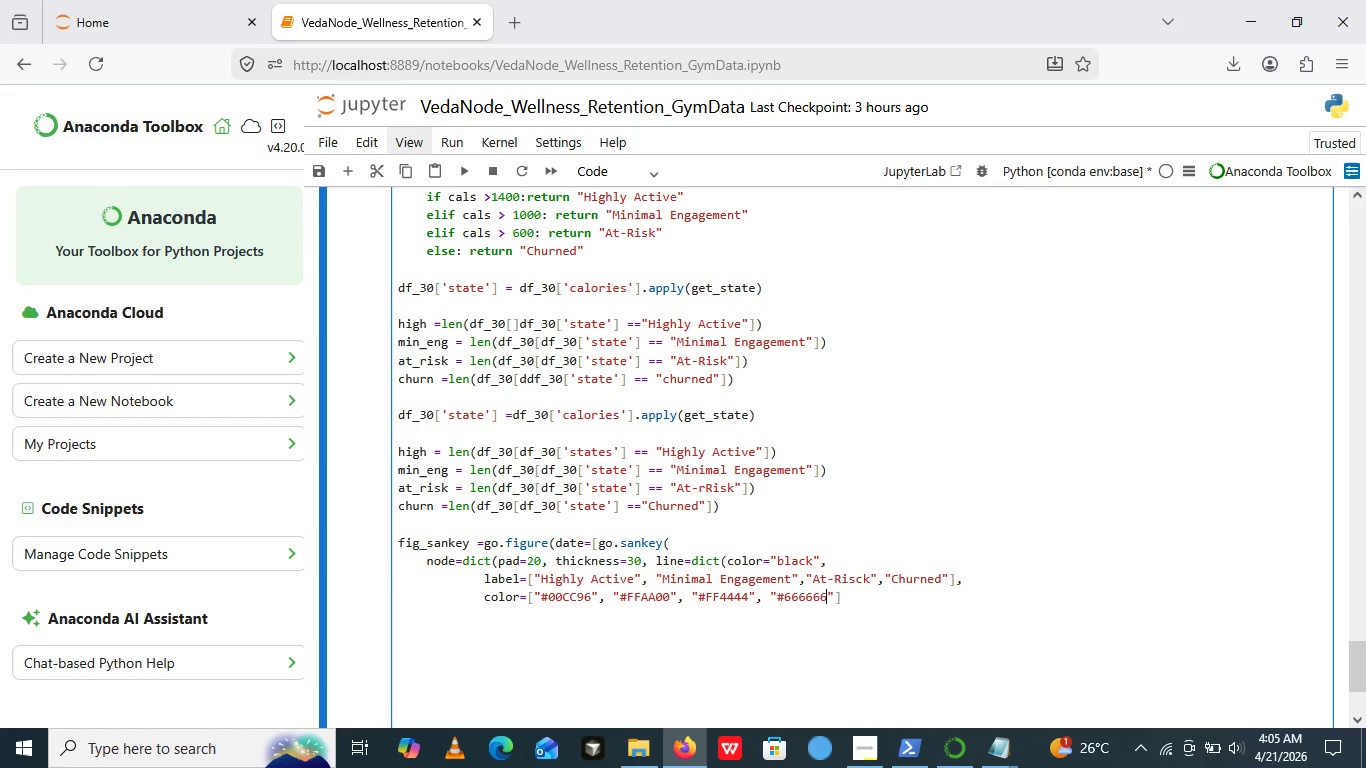 
key(ArrowRight)
 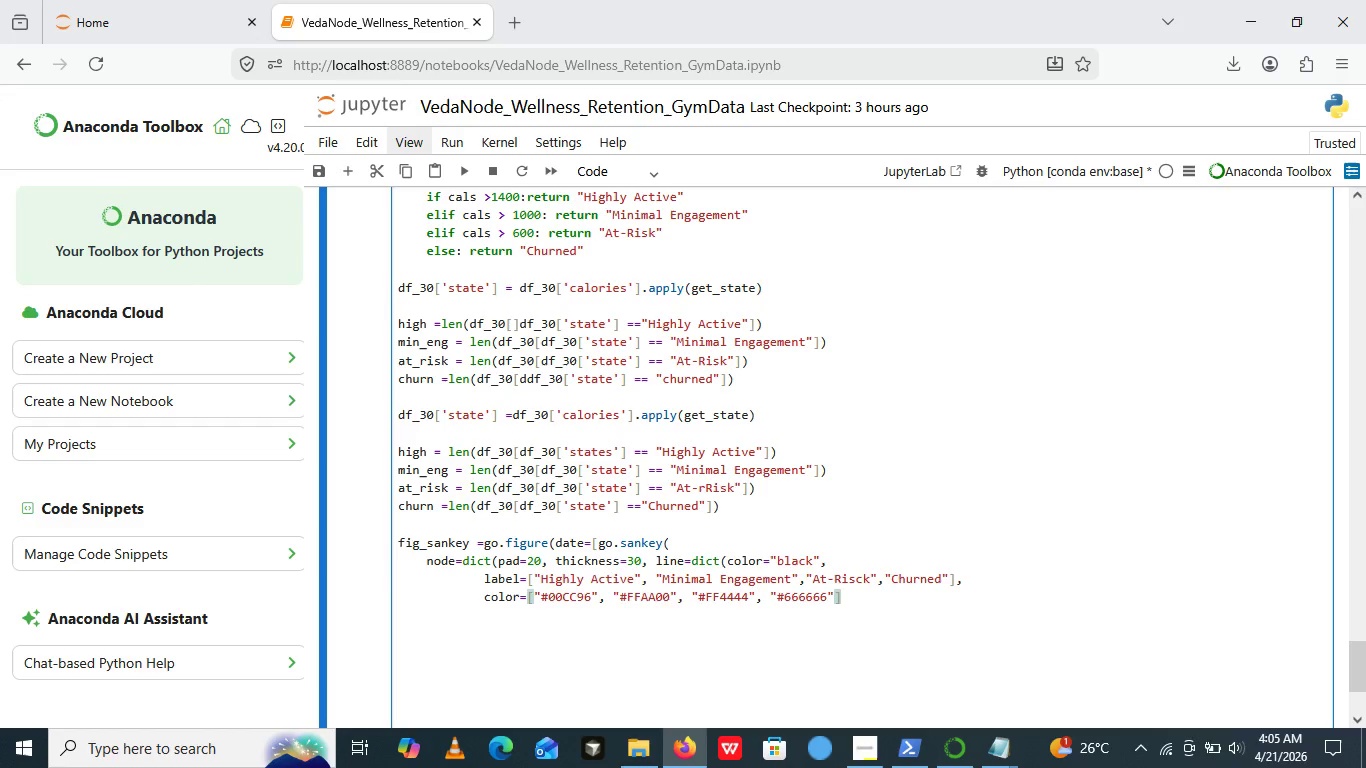 
key(ArrowRight)
 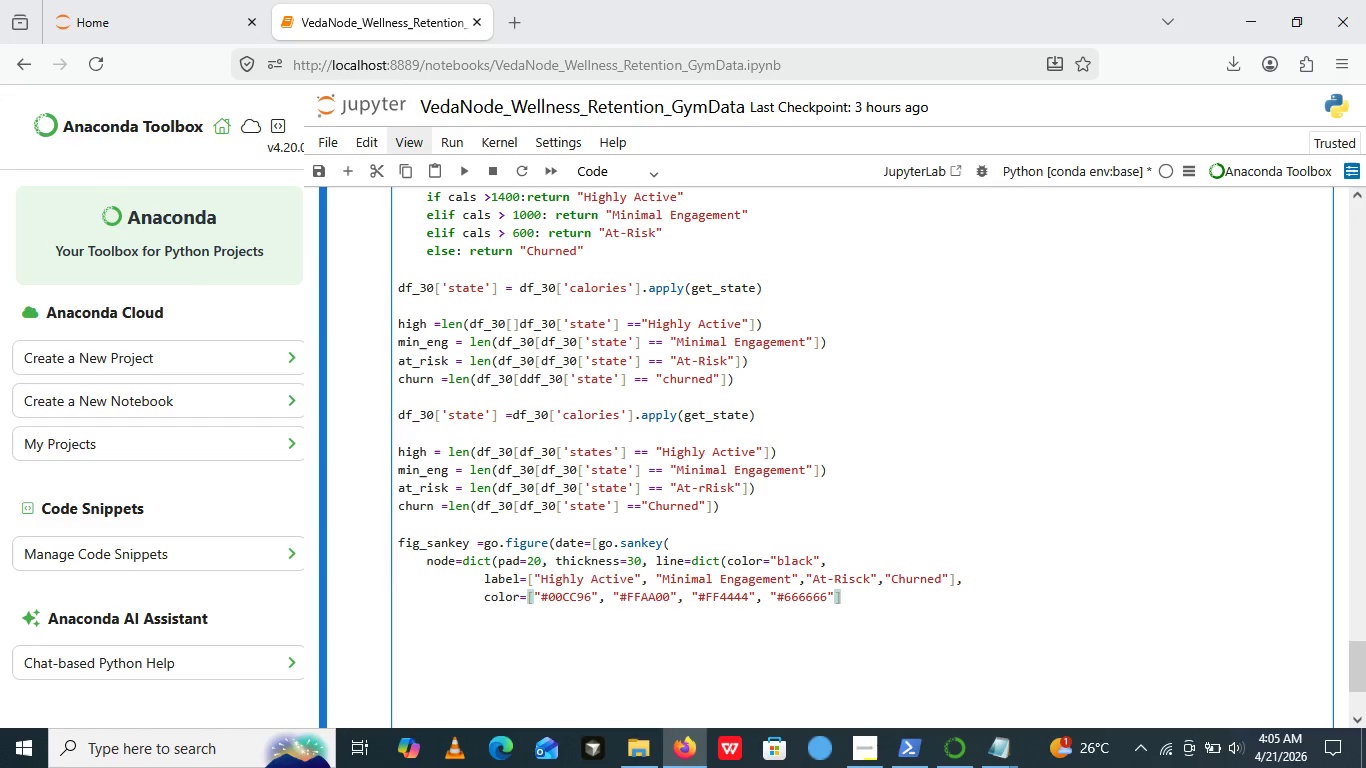 
key(Shift+0)
 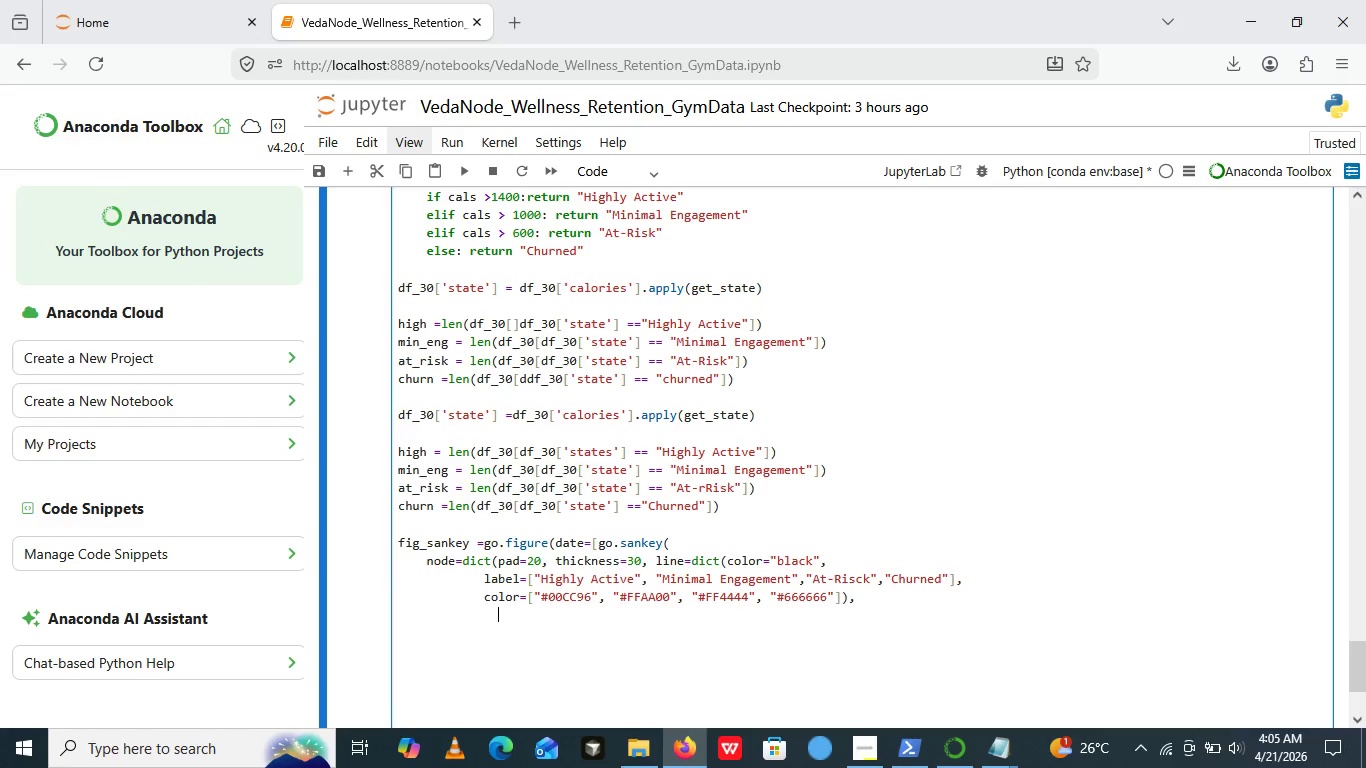 
key(Comma)
 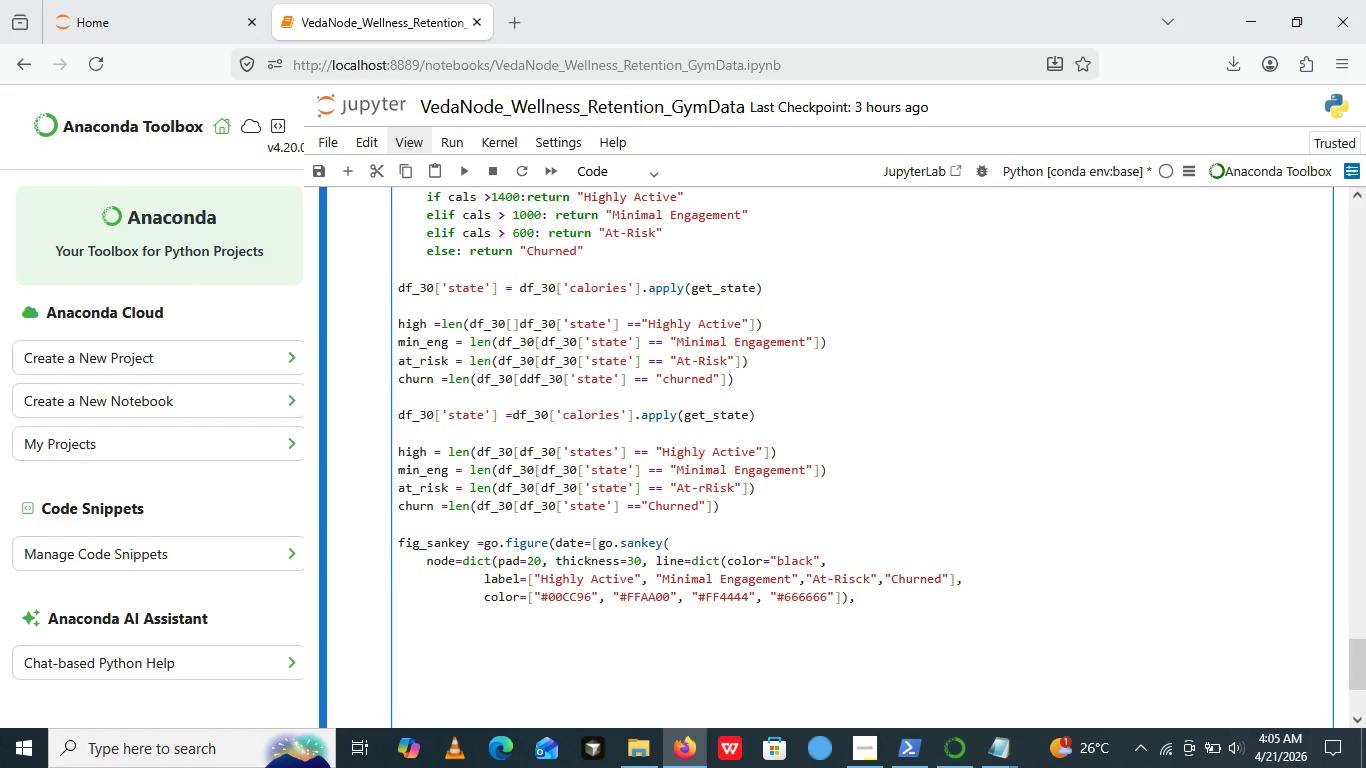 
key(Enter)
 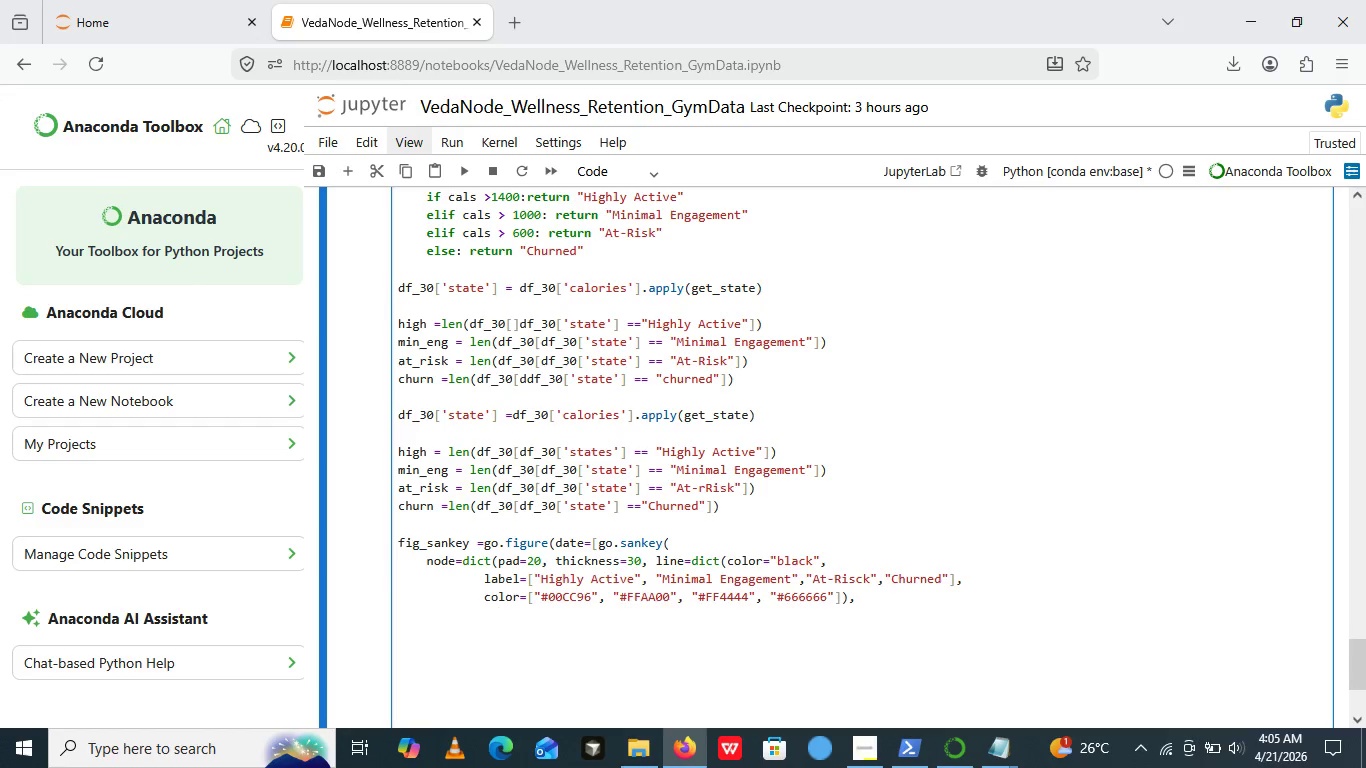 
wait(5.7)
 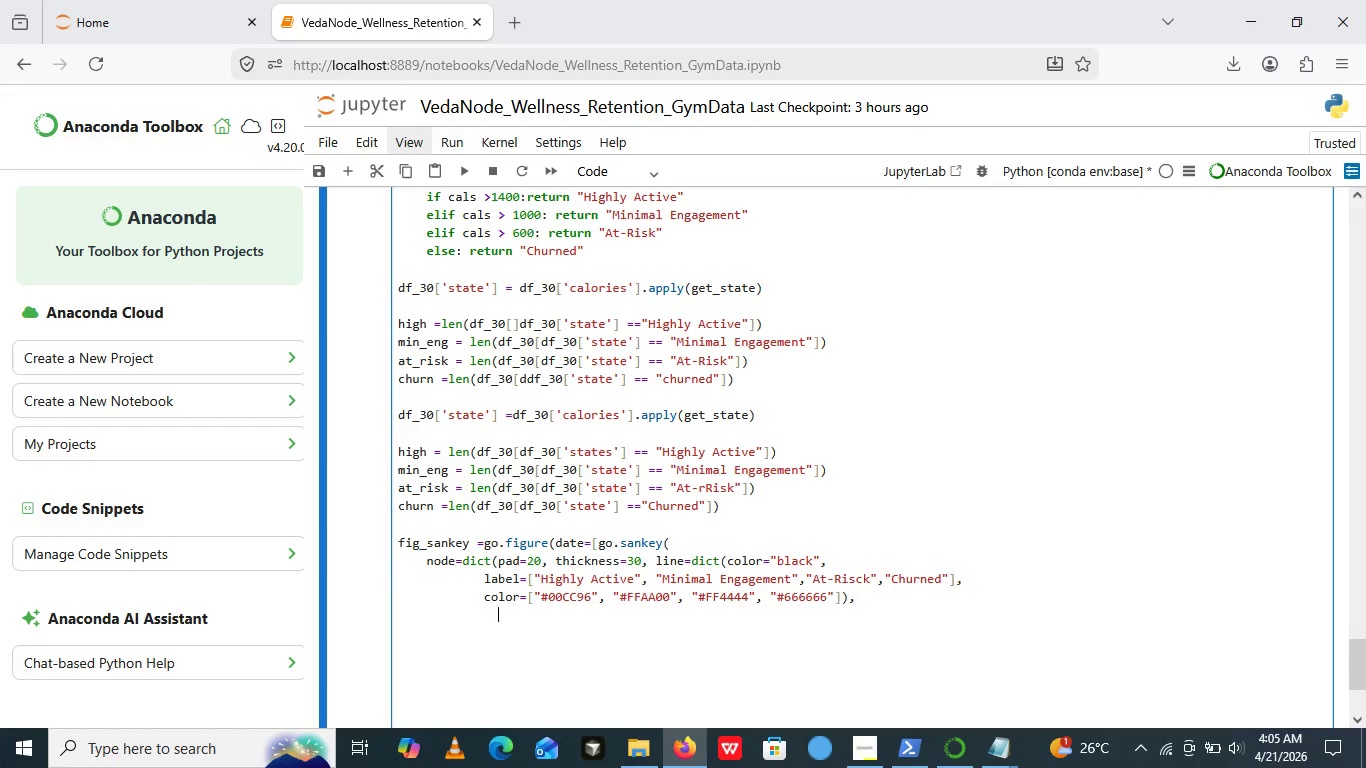 
type(LINK)
key(Backspace)
key(Backspace)
key(Backspace)
key(Backspace)
type(link=dict())
 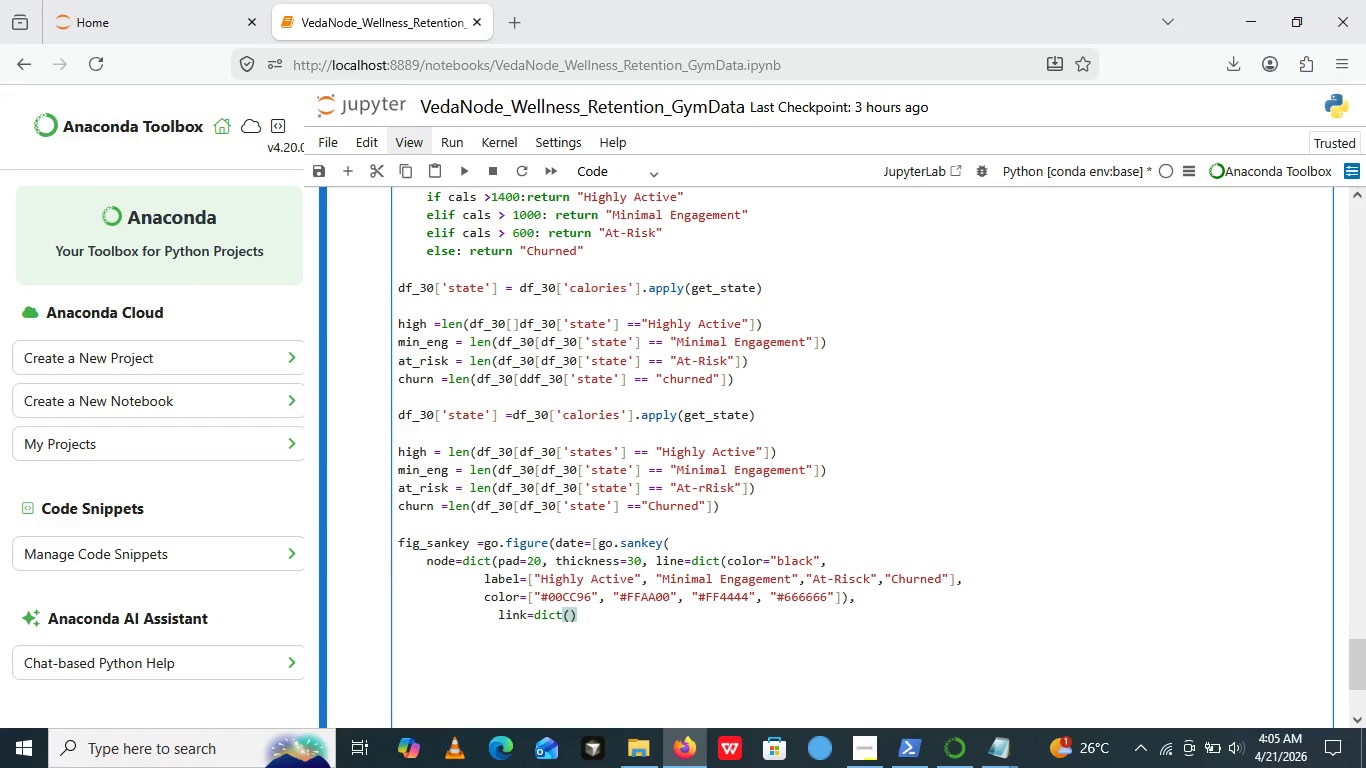 
key(ArrowLeft)
 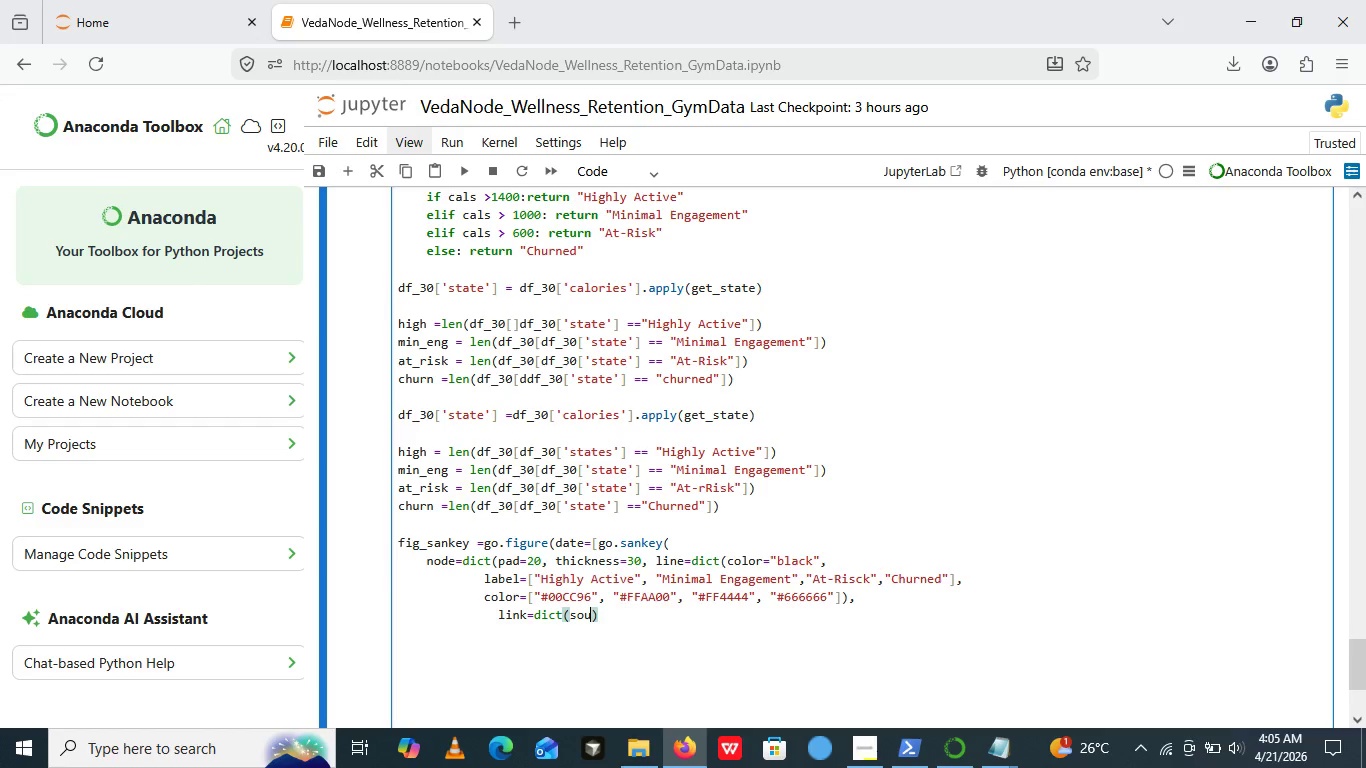 
type(source=[])
 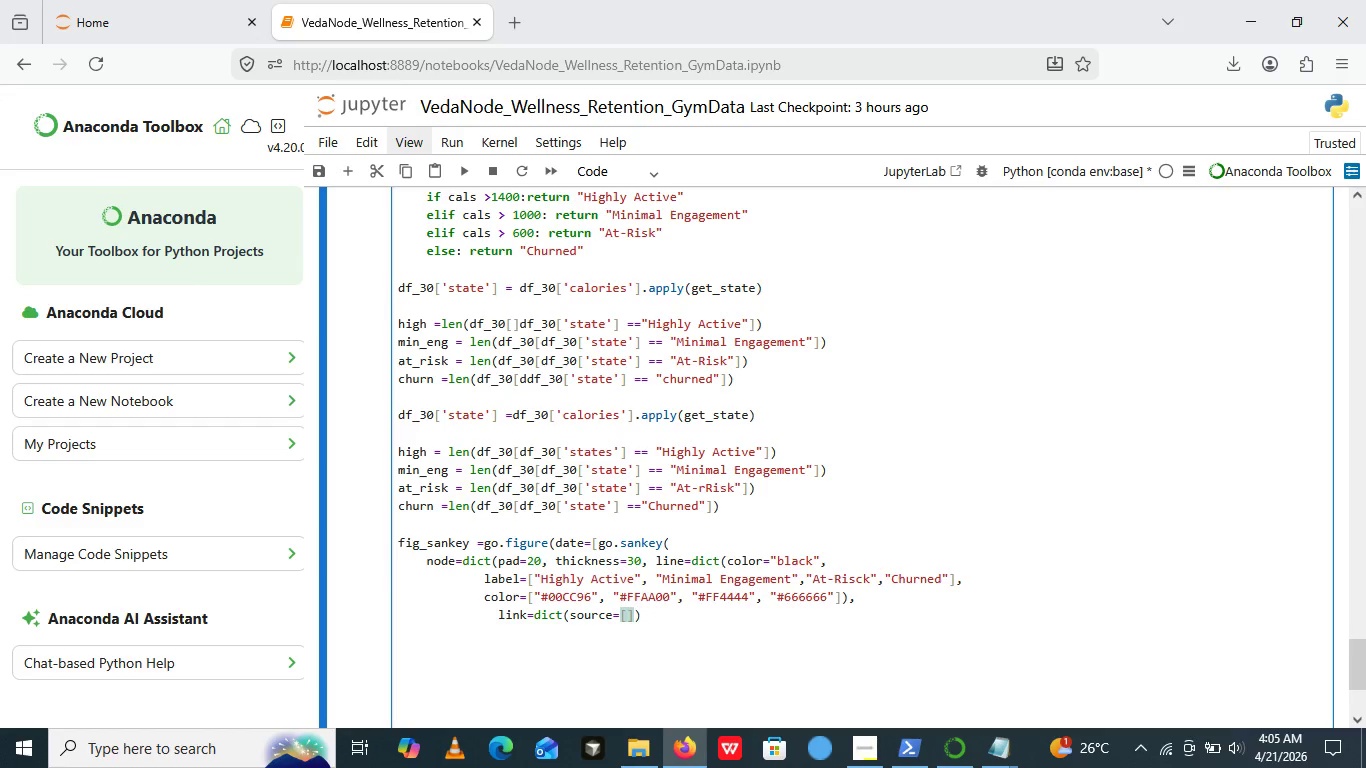 
key(ArrowLeft)
 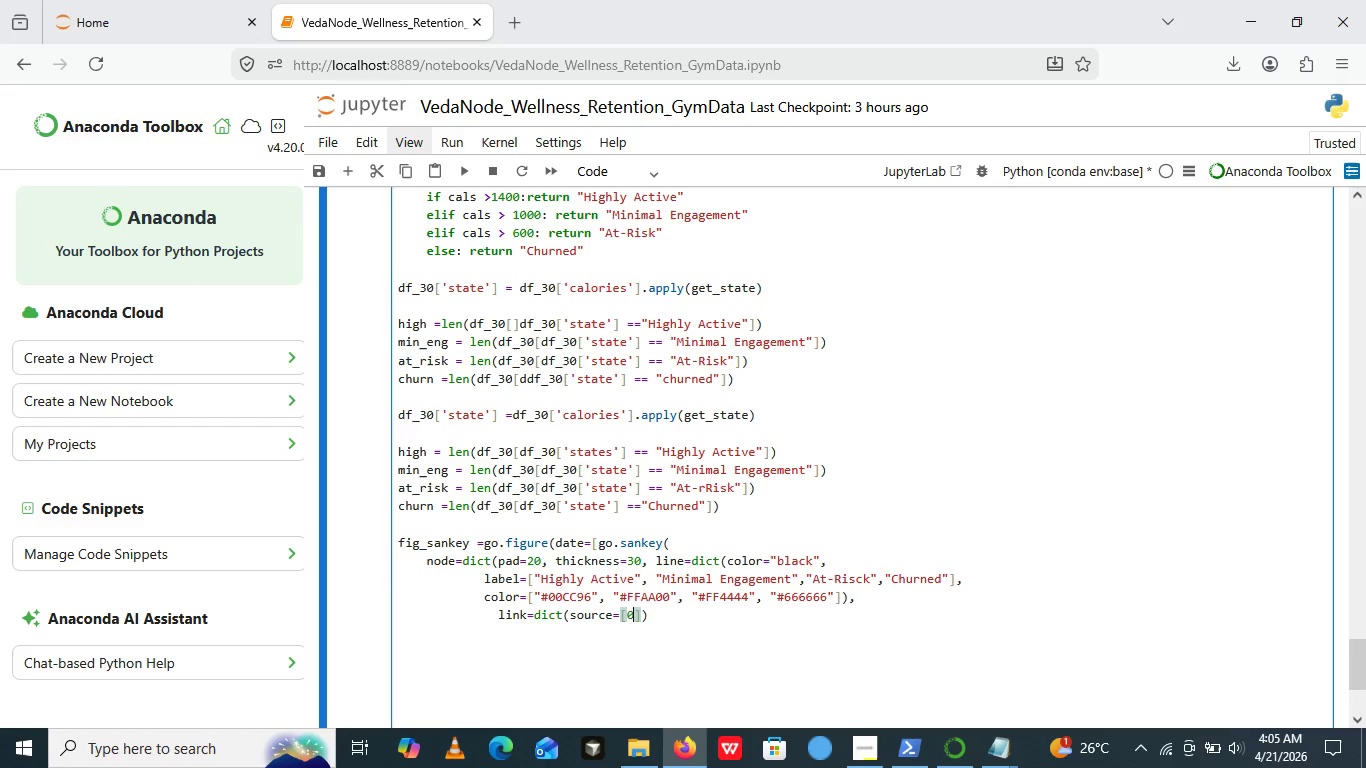 
key(0)
 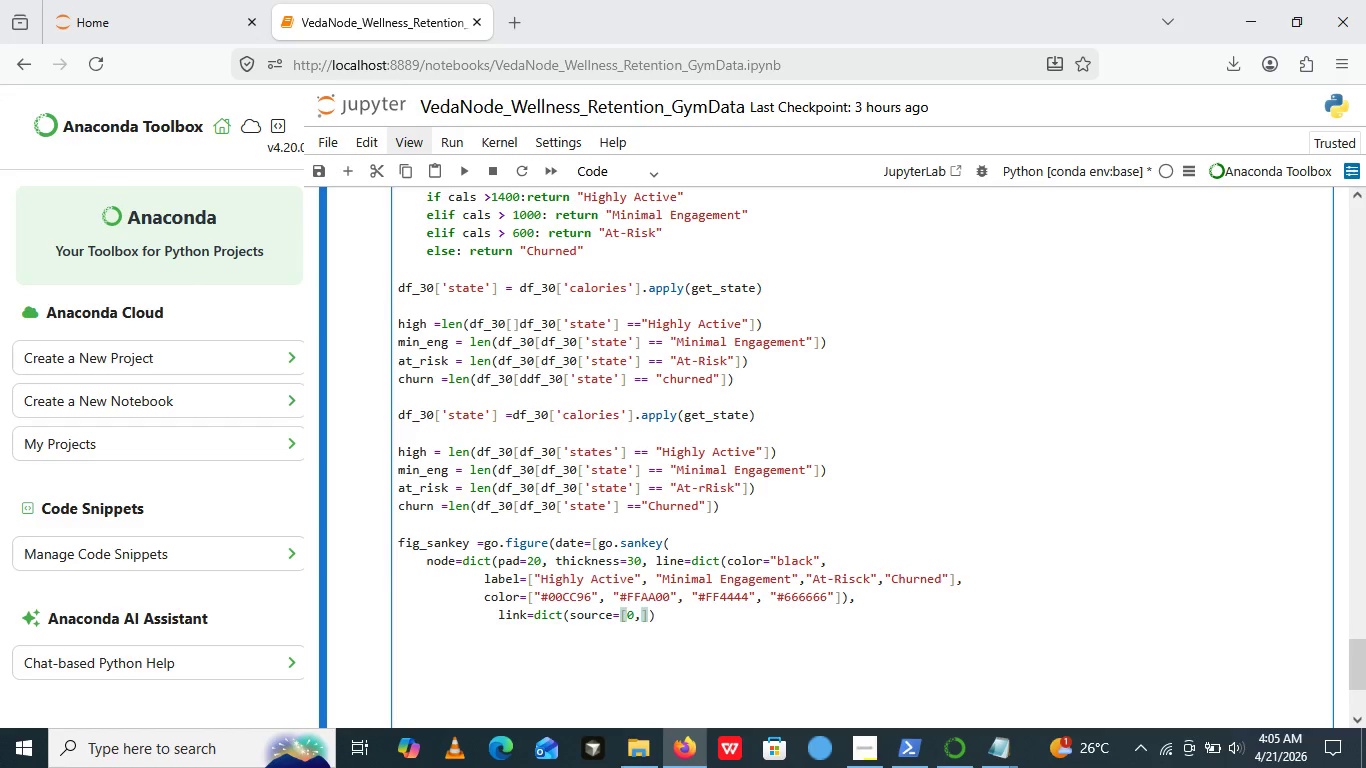 
key(Comma)
 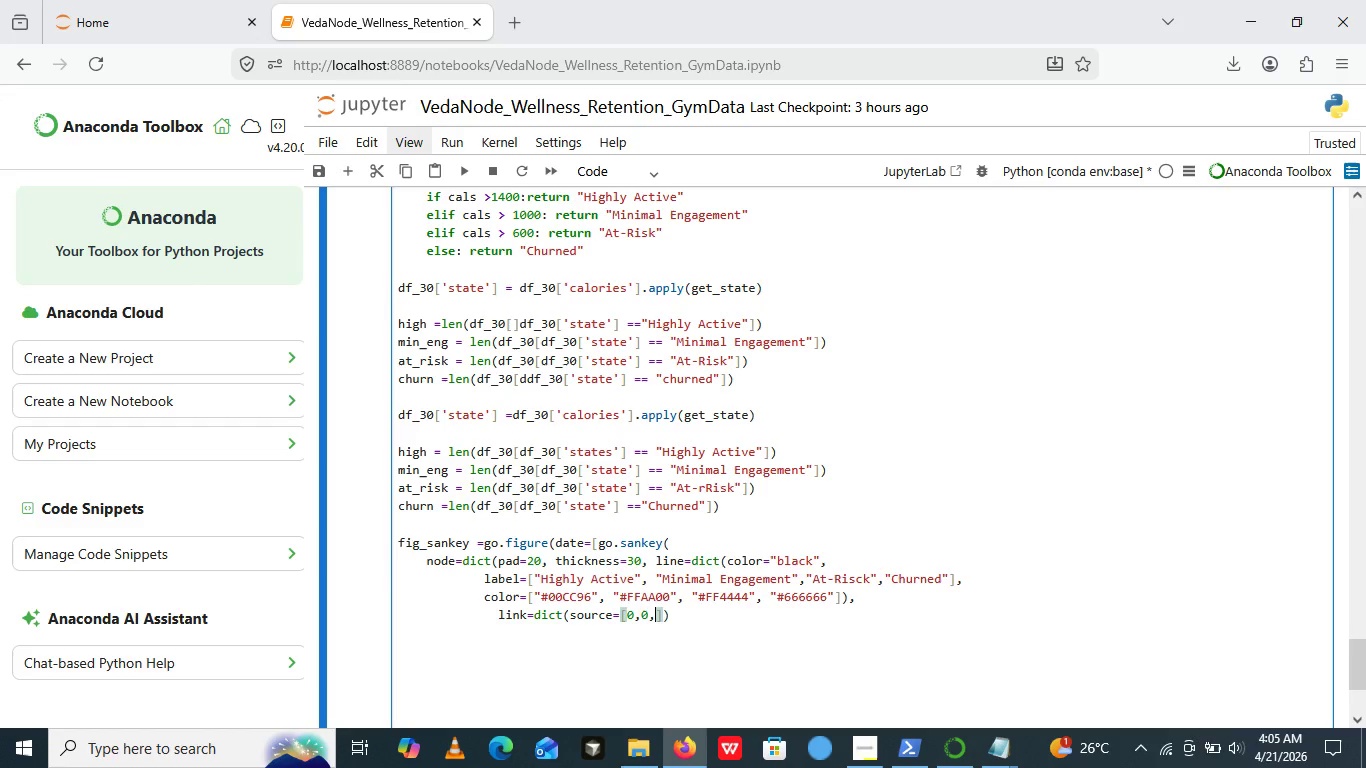 
key(0)
 